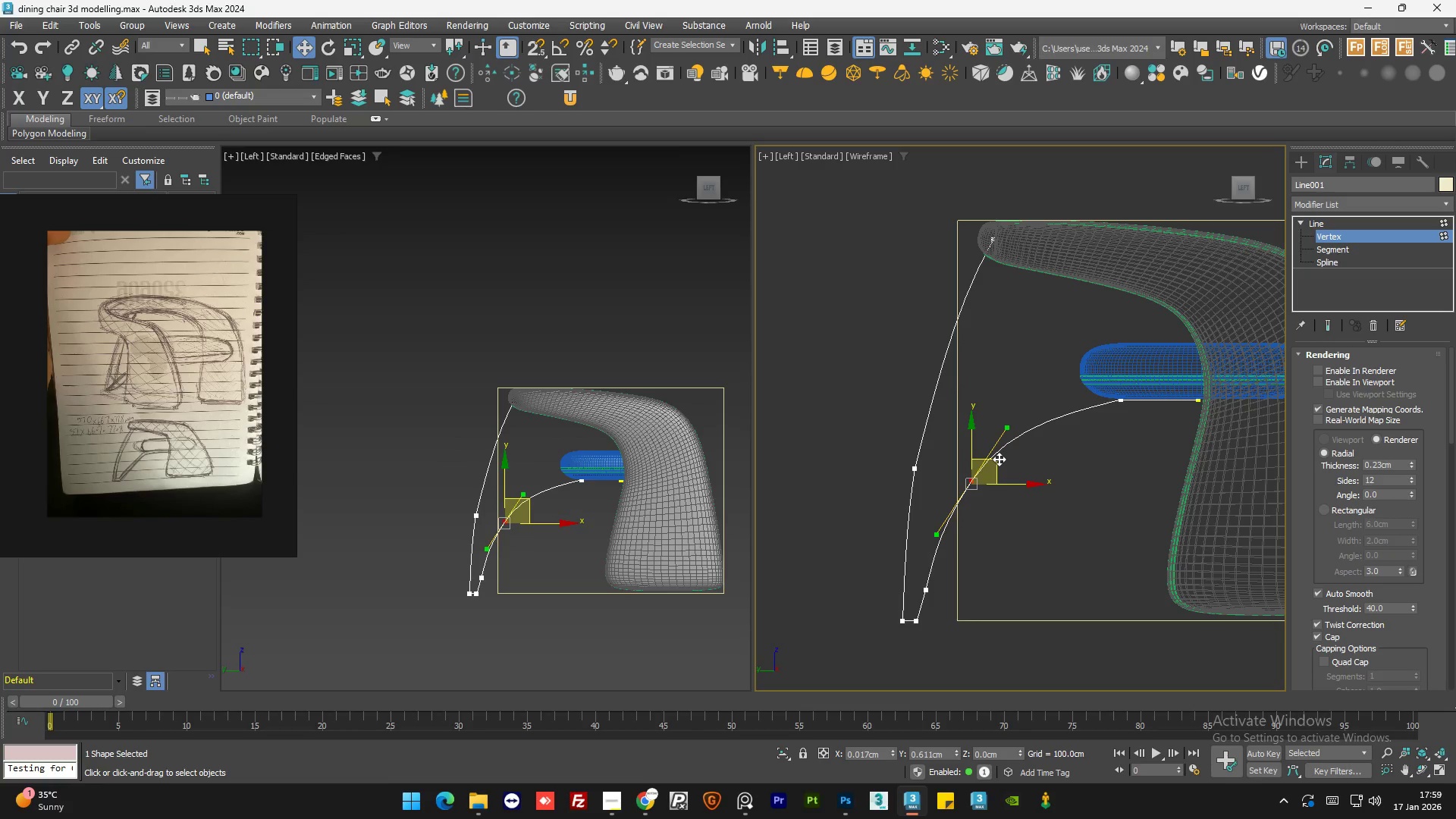 
double_click([1100, 466])
 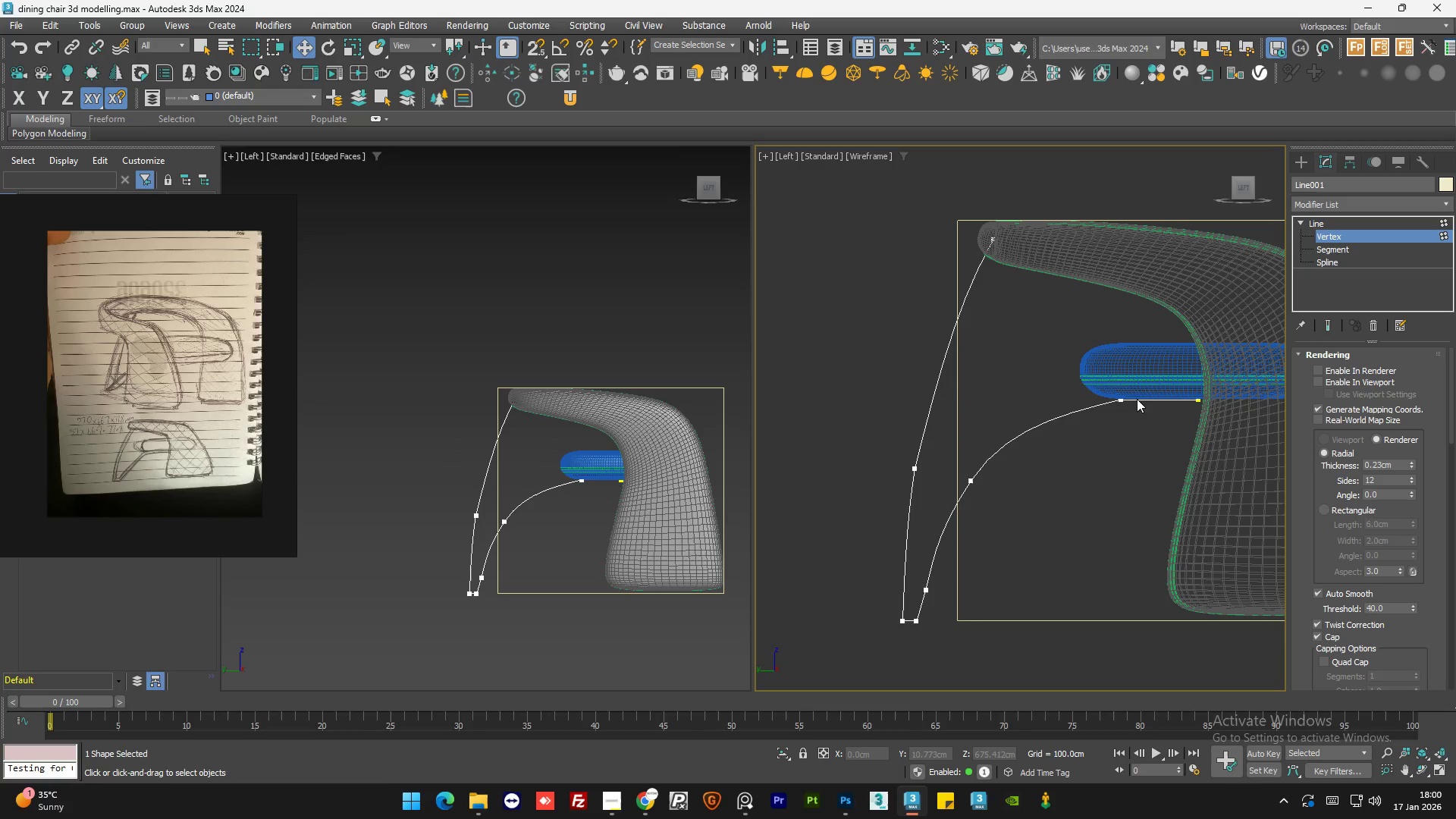 
scroll: coordinate [1128, 404], scroll_direction: up, amount: 3.0
 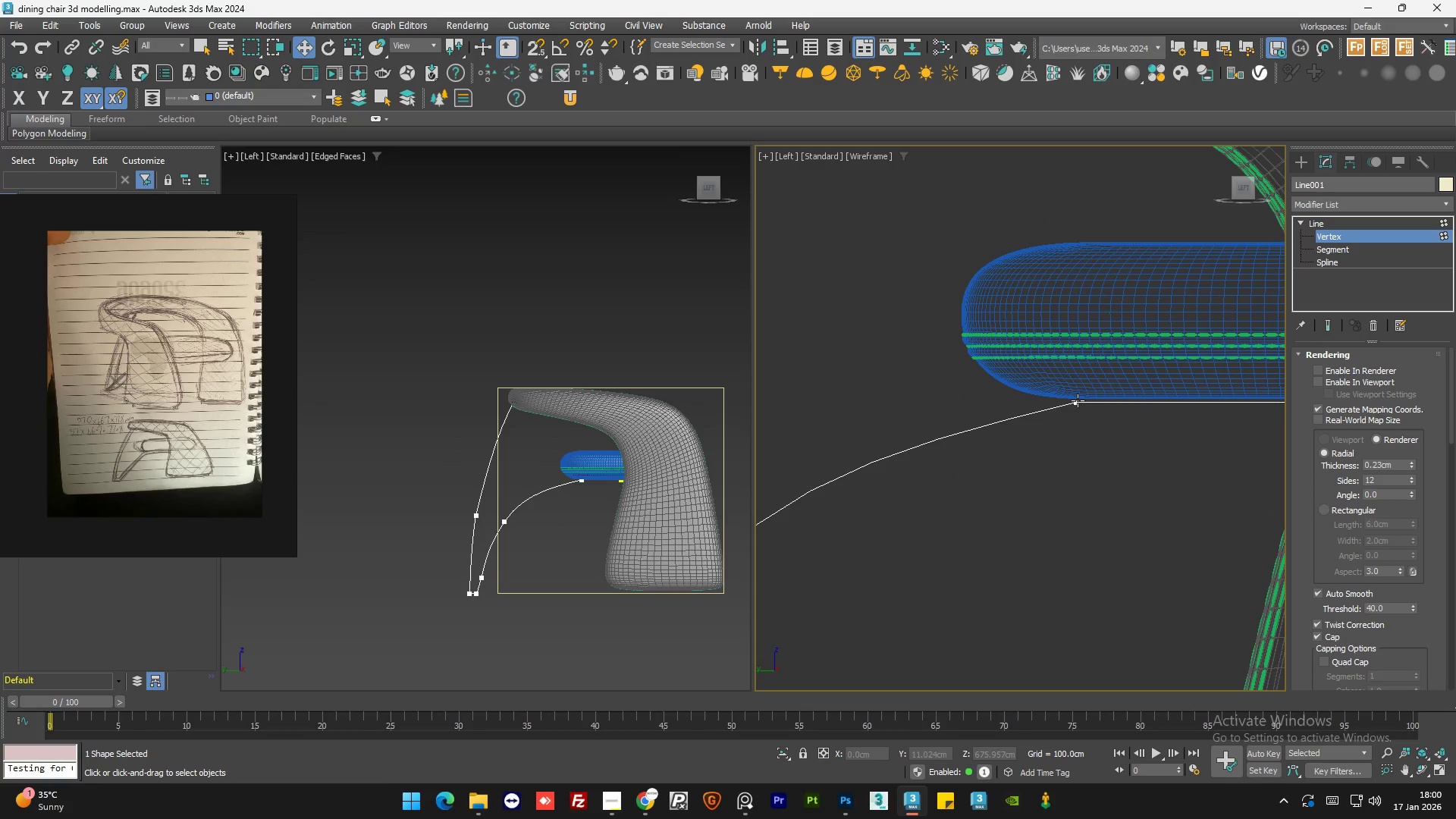 
left_click([1078, 400])
 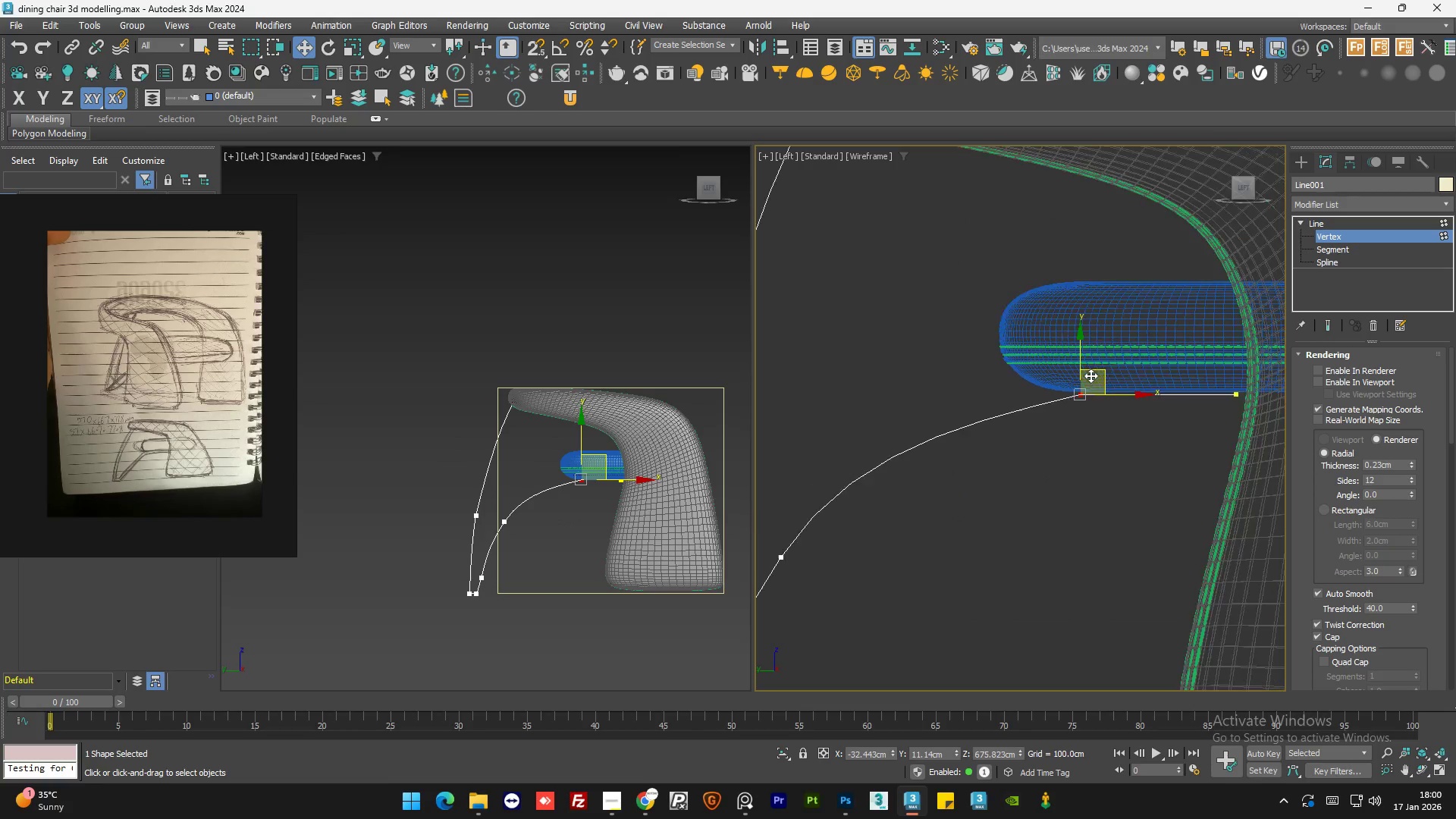 
scroll: coordinate [1090, 375], scroll_direction: down, amount: 1.0
 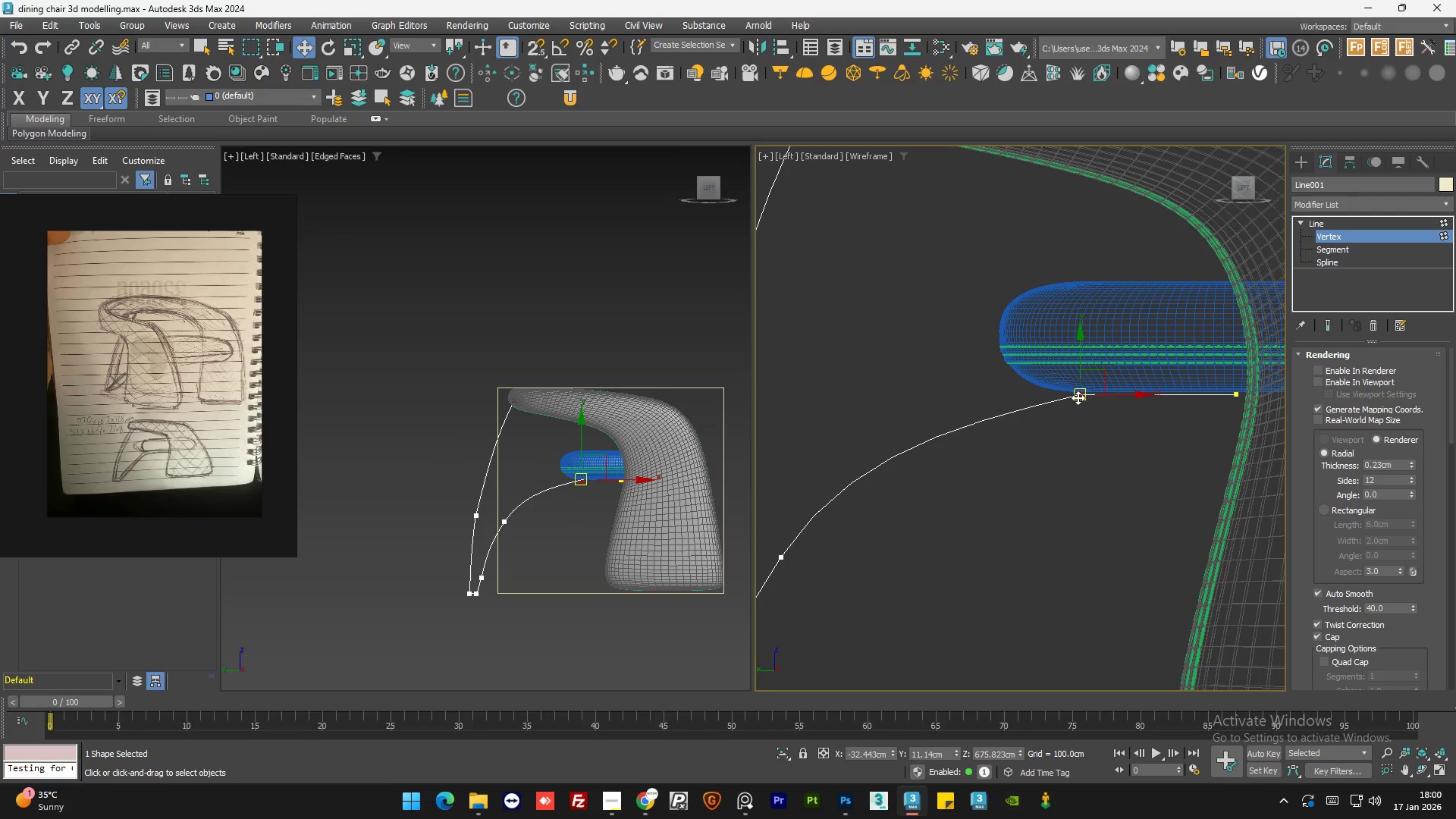 
right_click([1078, 397])
 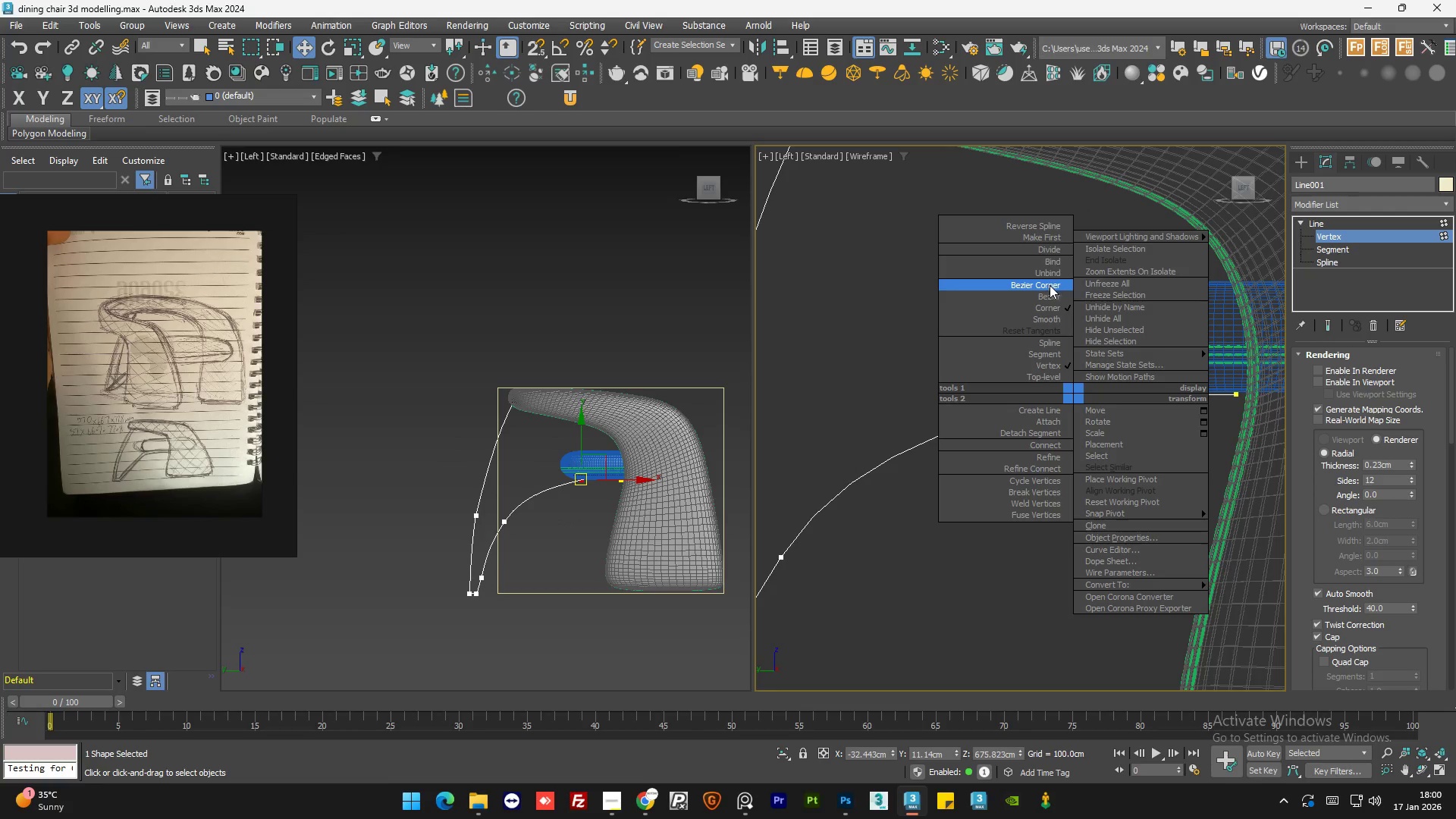 
left_click([1051, 282])
 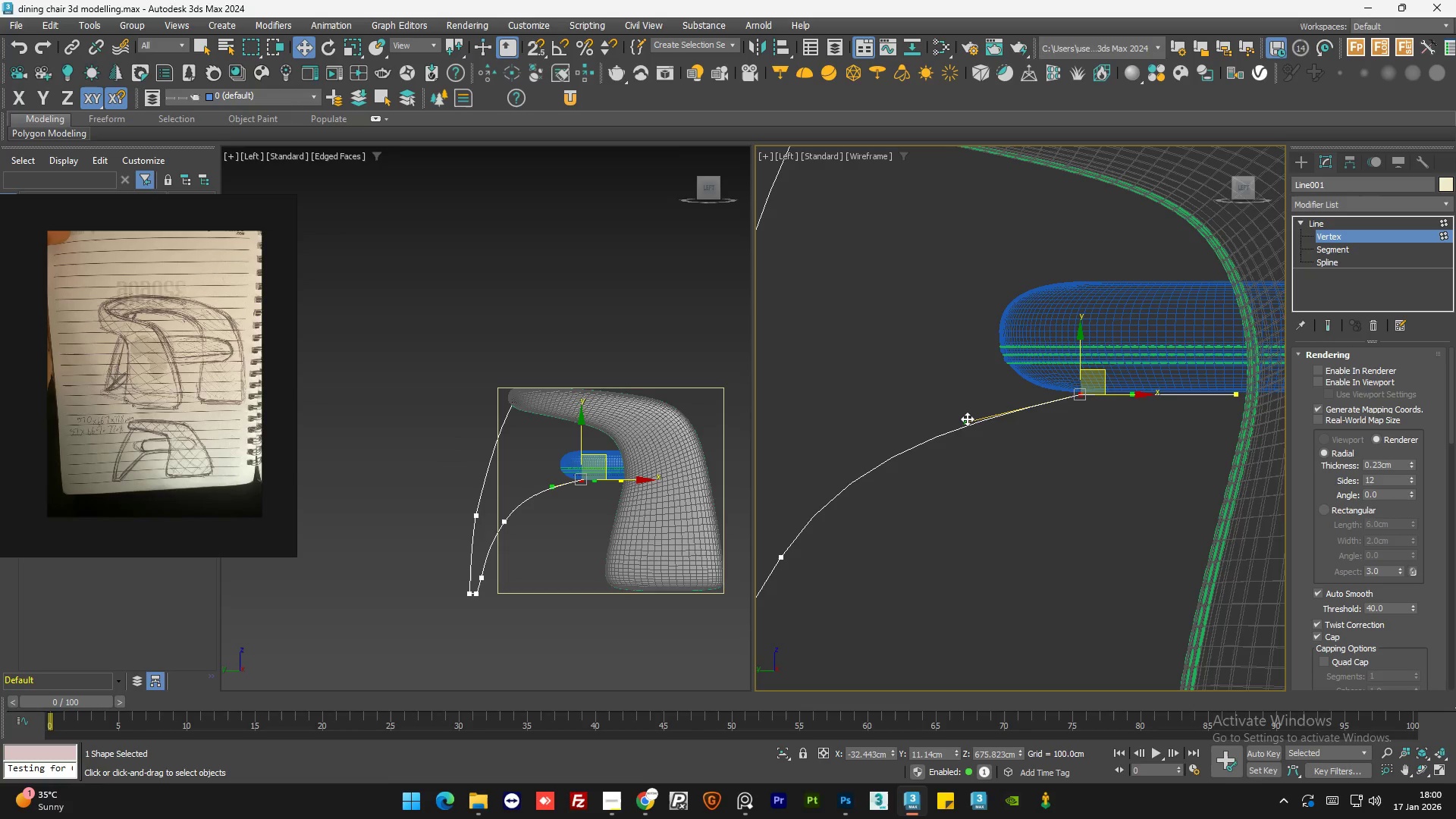 
left_click_drag(start_coordinate=[966, 419], to_coordinate=[966, 413])
 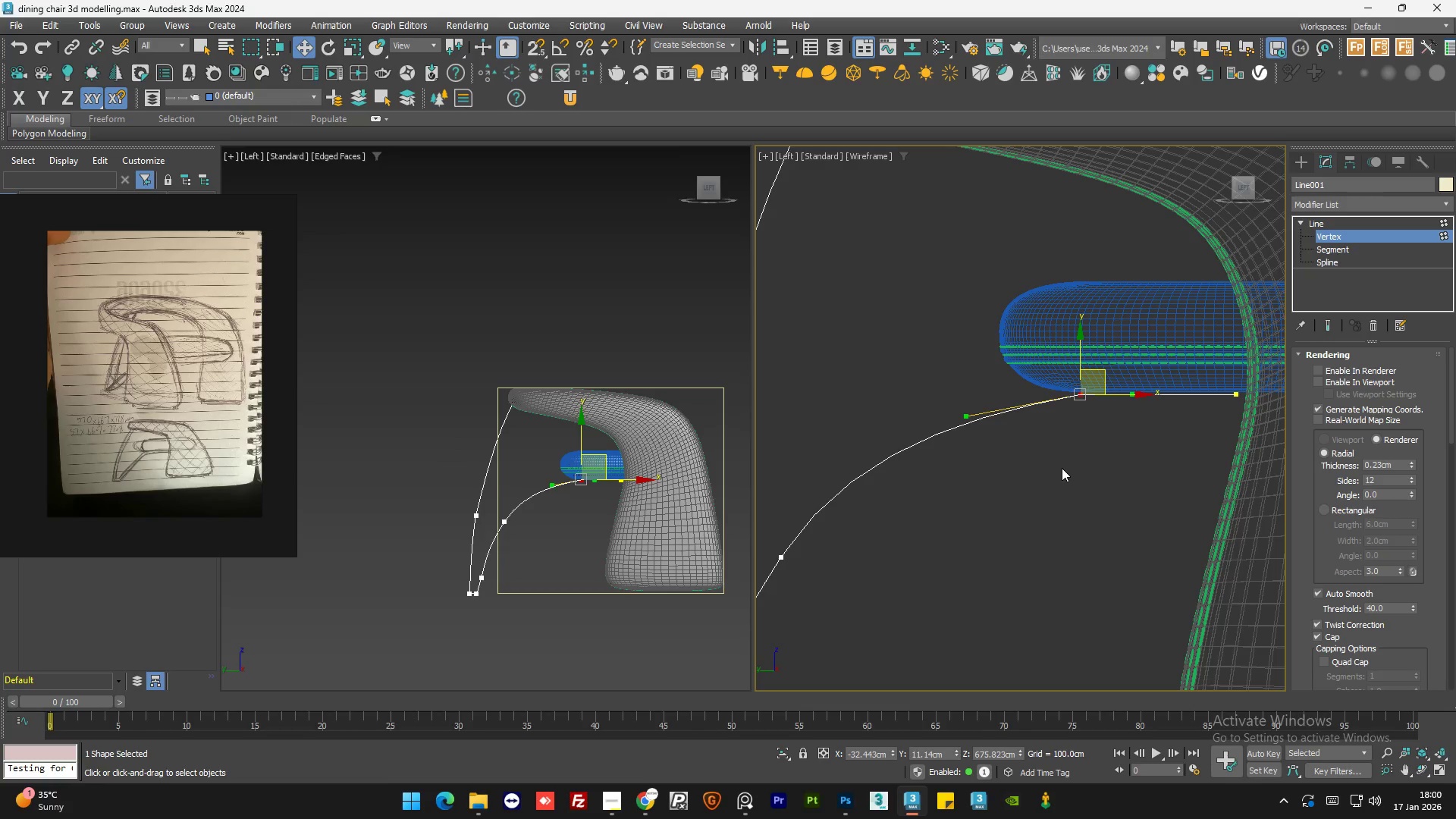 
left_click([1062, 468])
 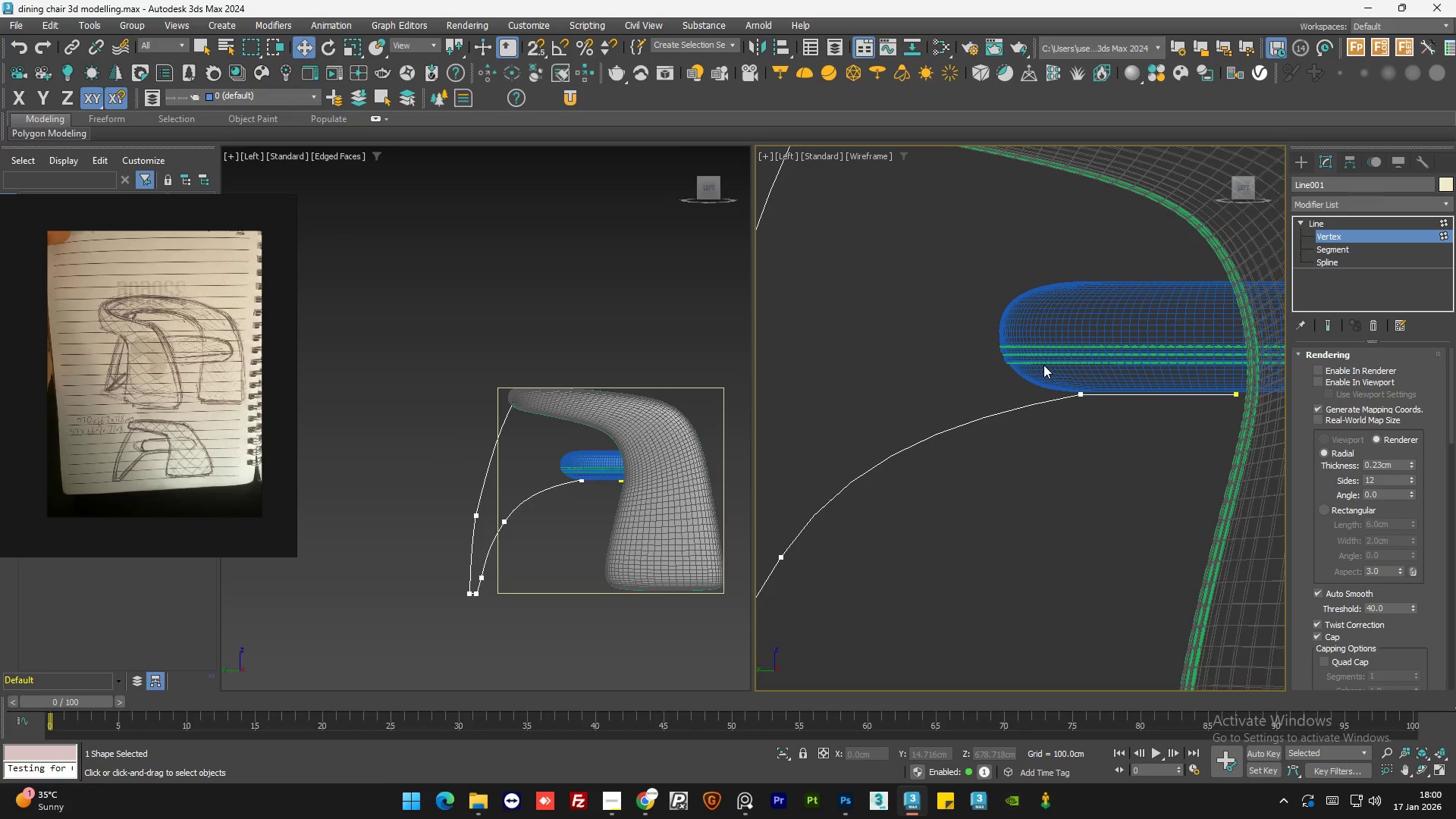 
scroll: coordinate [1111, 376], scroll_direction: up, amount: 1.0
 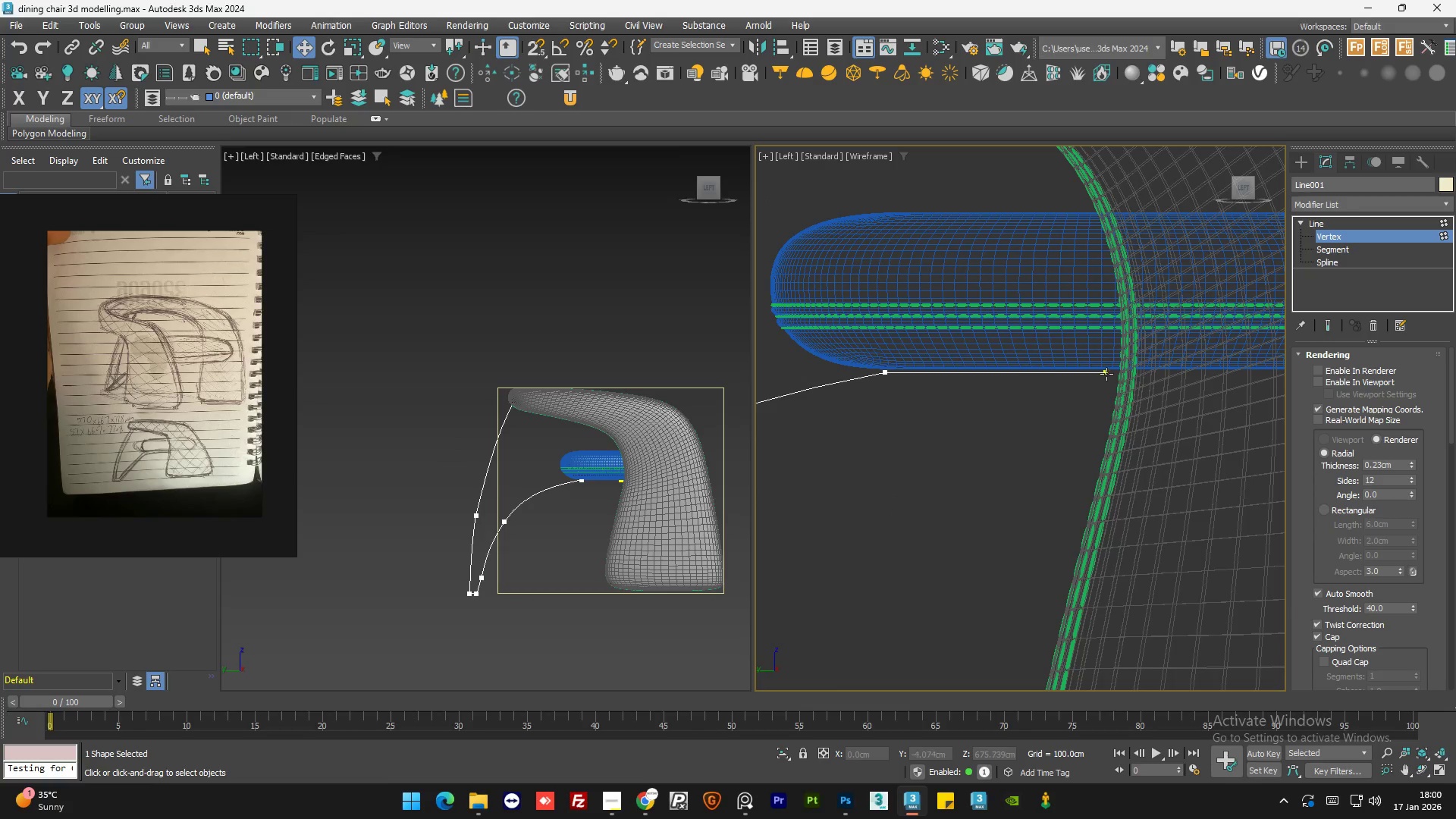 
left_click([1106, 374])
 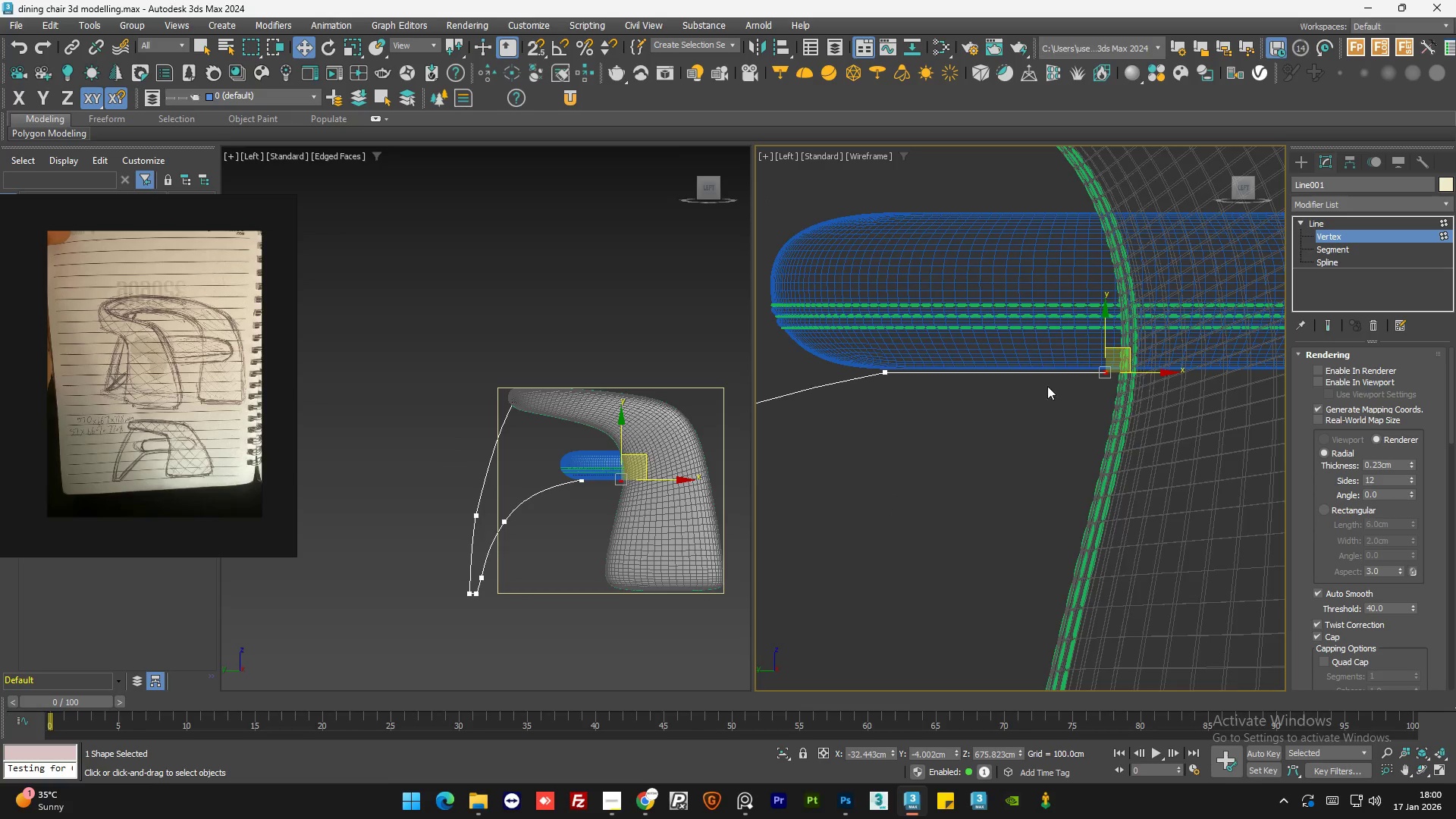 
scroll: coordinate [1022, 386], scroll_direction: down, amount: 2.0
 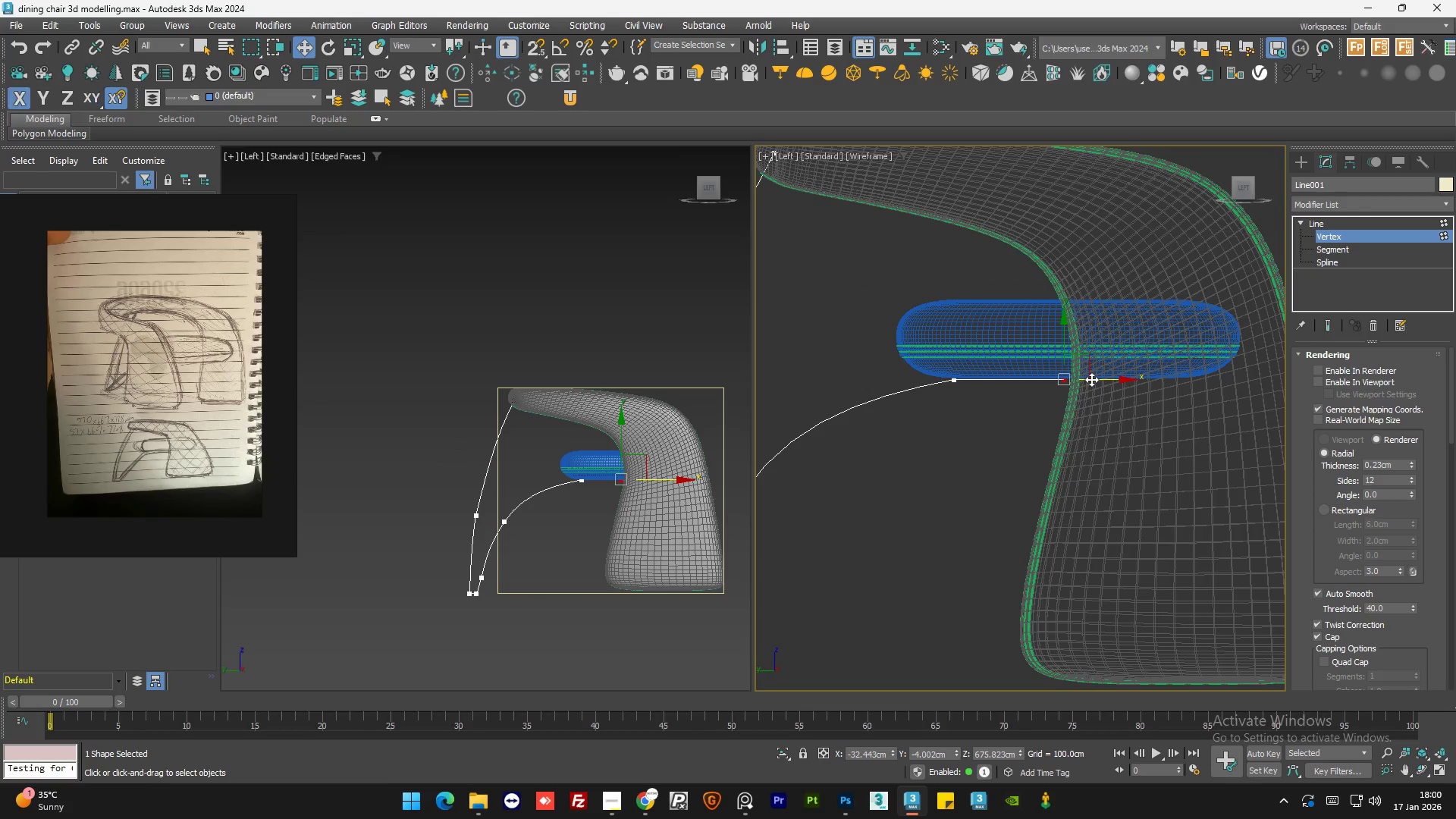 
left_click_drag(start_coordinate=[1091, 379], to_coordinate=[1198, 386])
 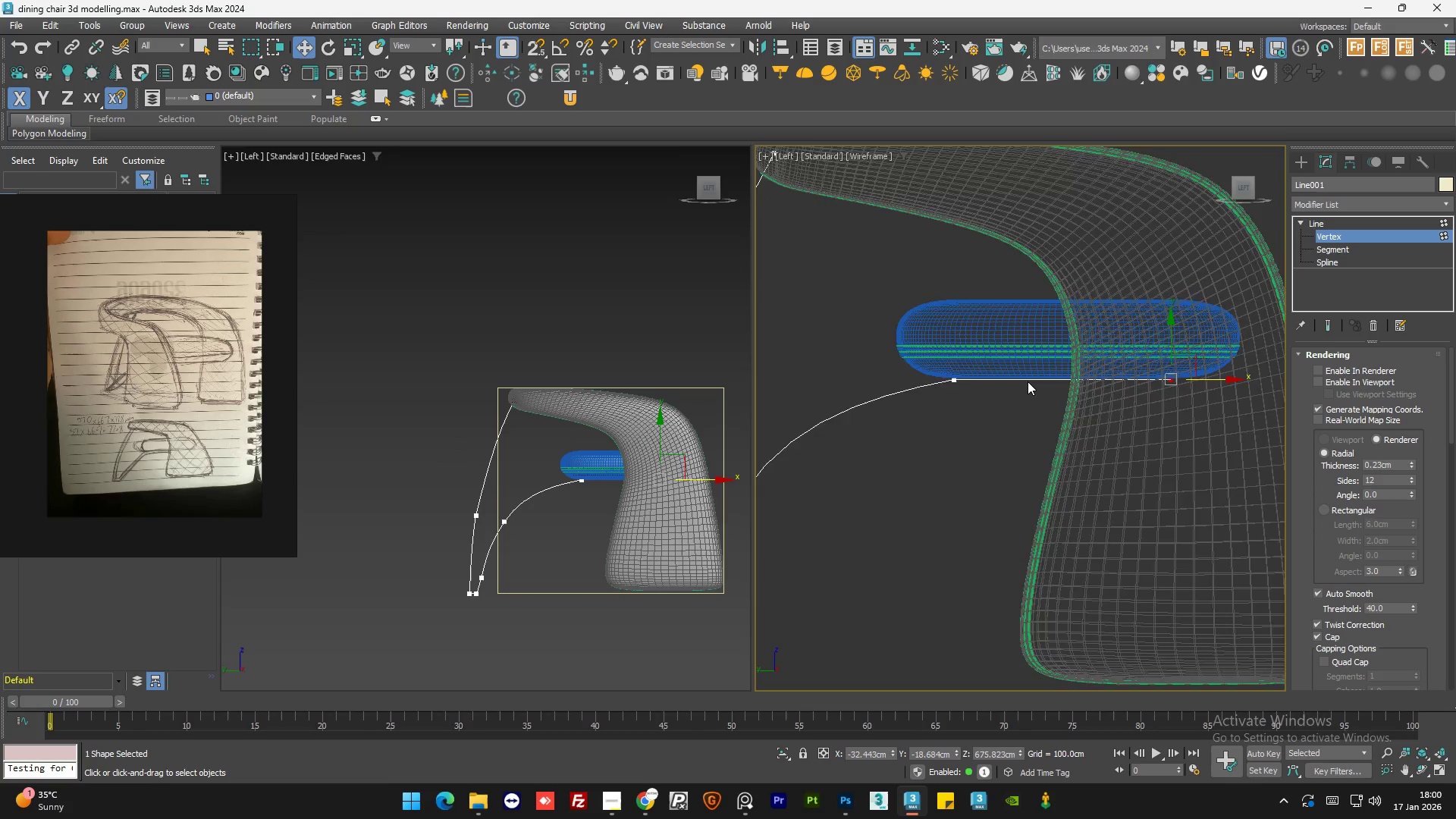 
scroll: coordinate [1028, 381], scroll_direction: down, amount: 3.0
 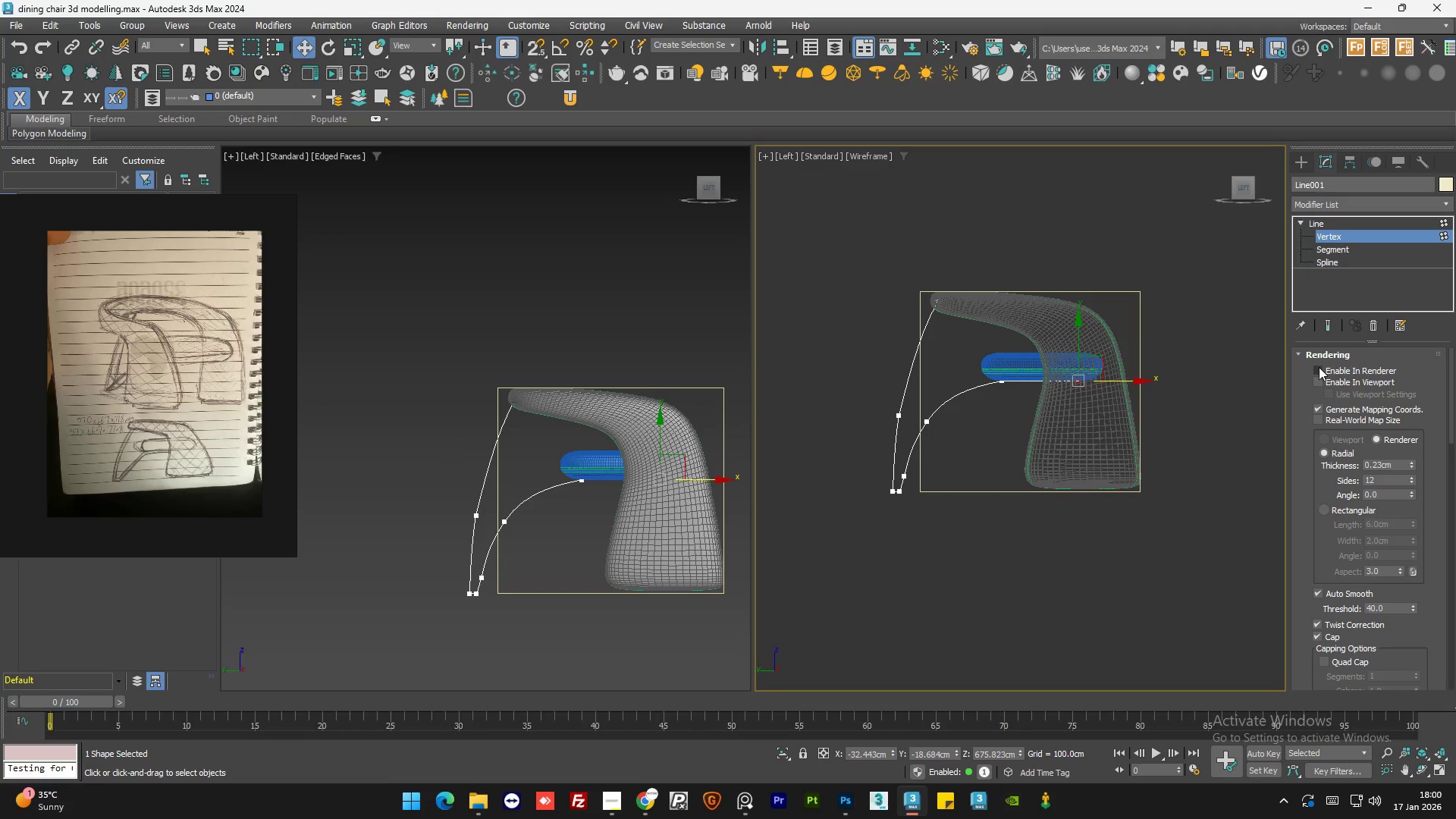 
double_click([1318, 380])
 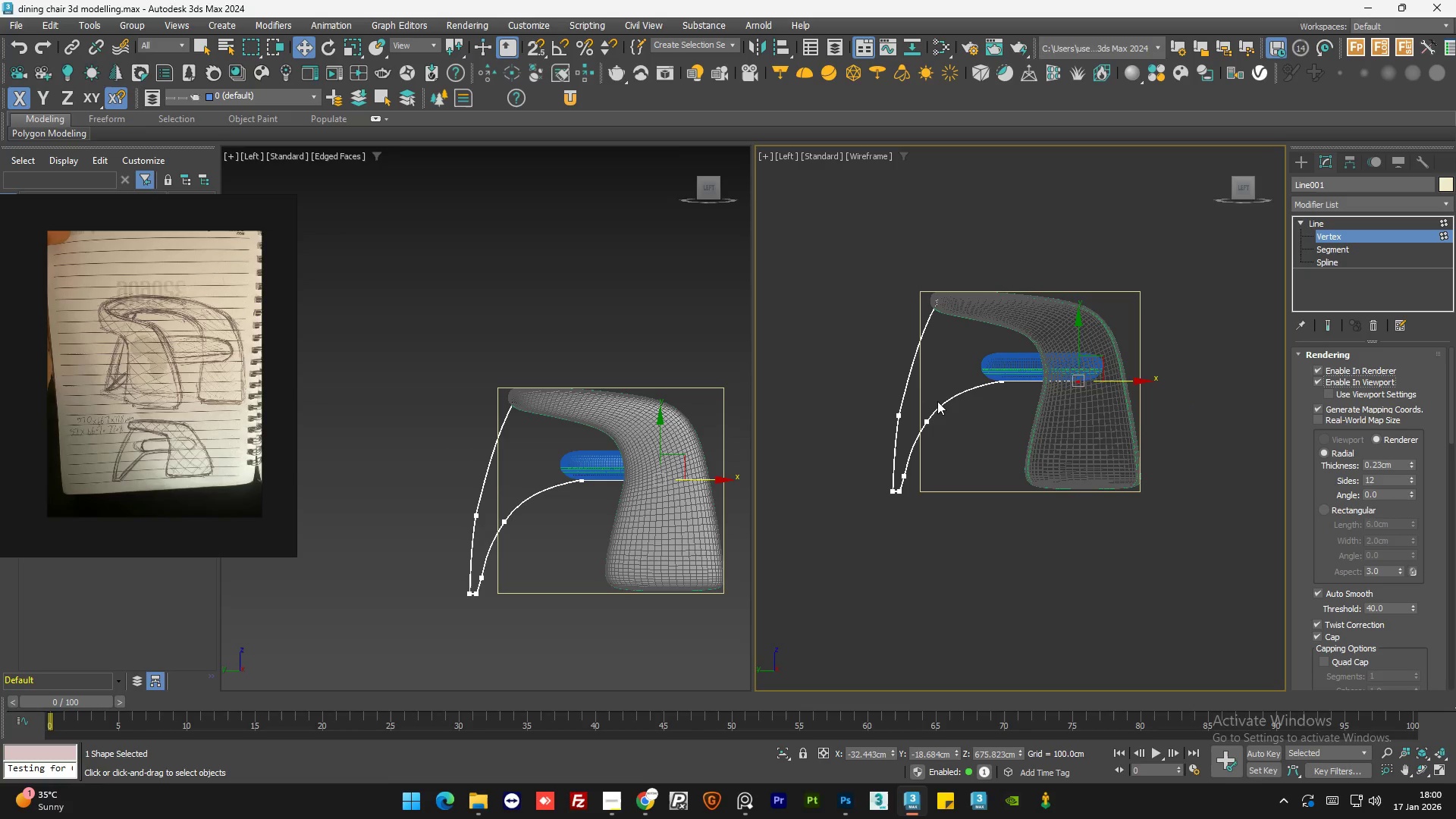 
key(F4)
 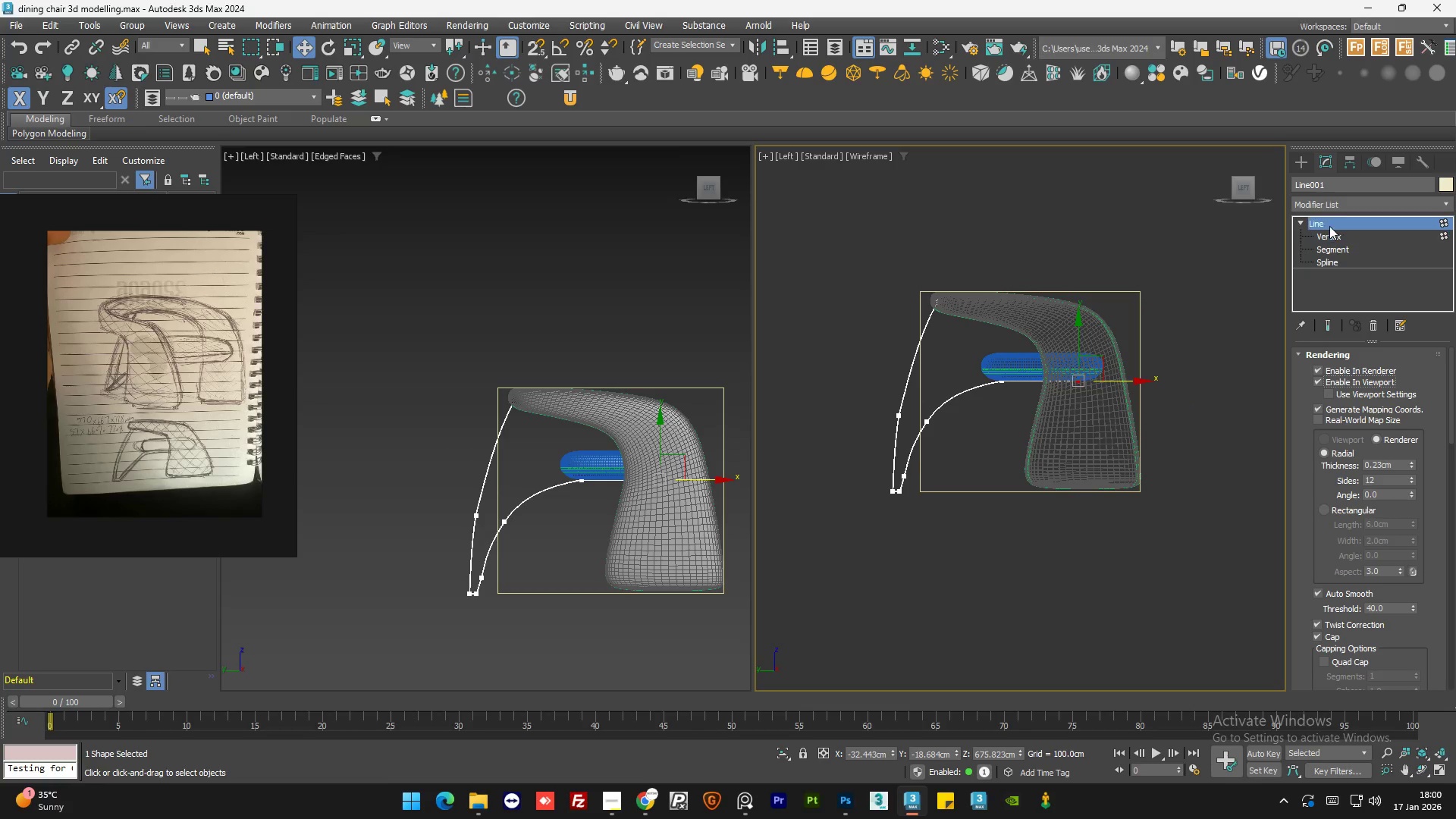 
double_click([1218, 318])
 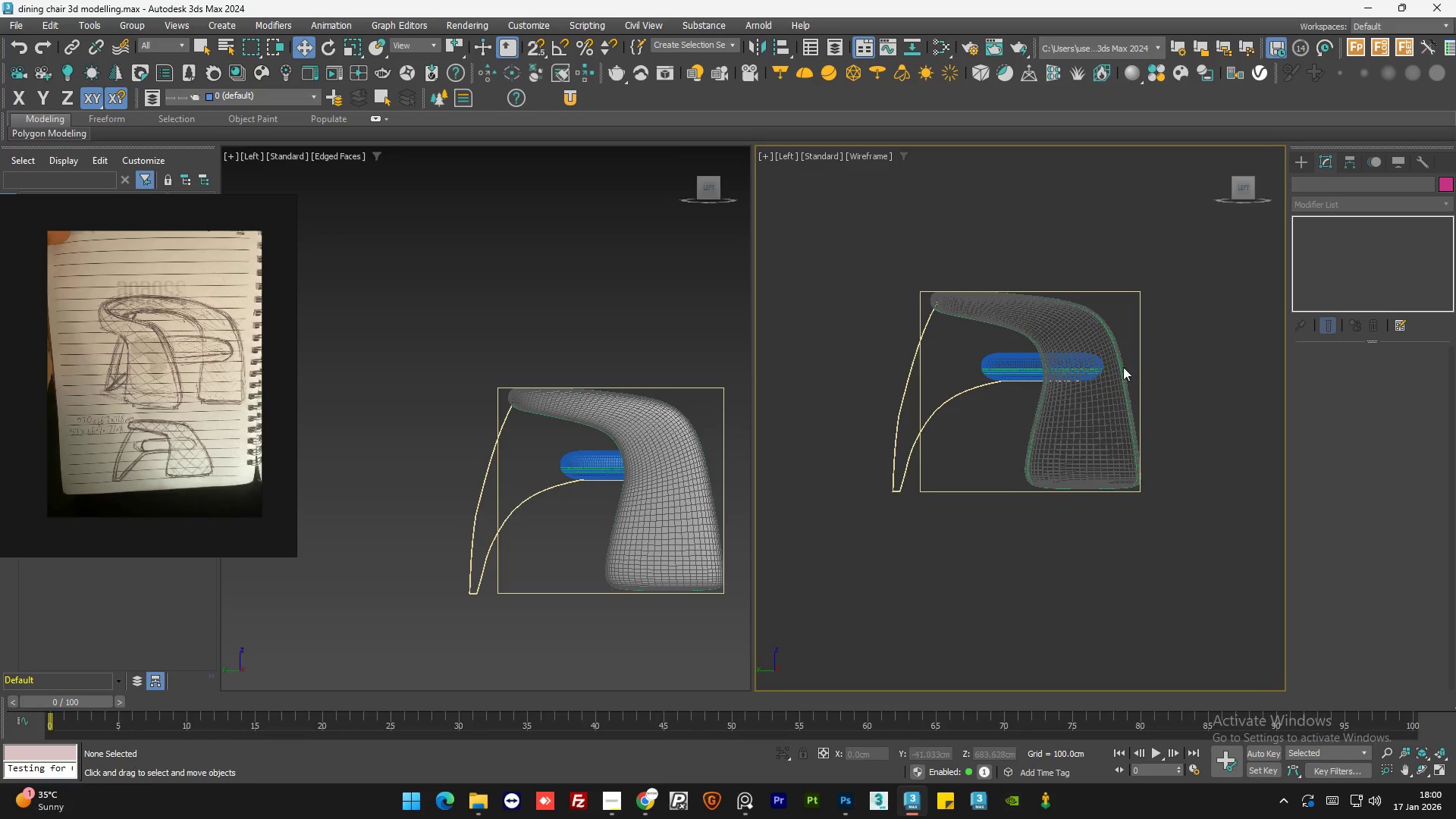 
key(F4)
 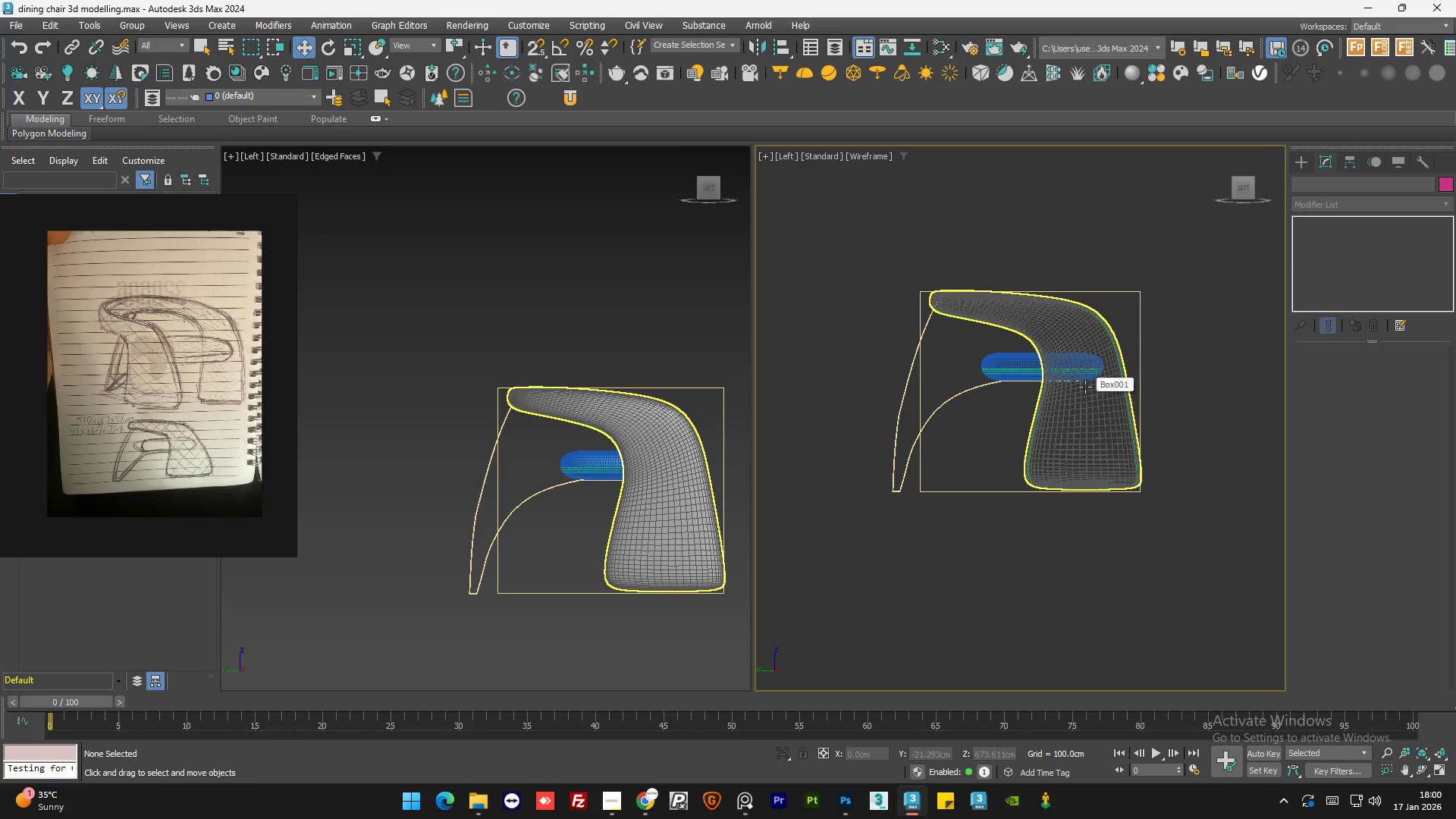 
key(F3)
 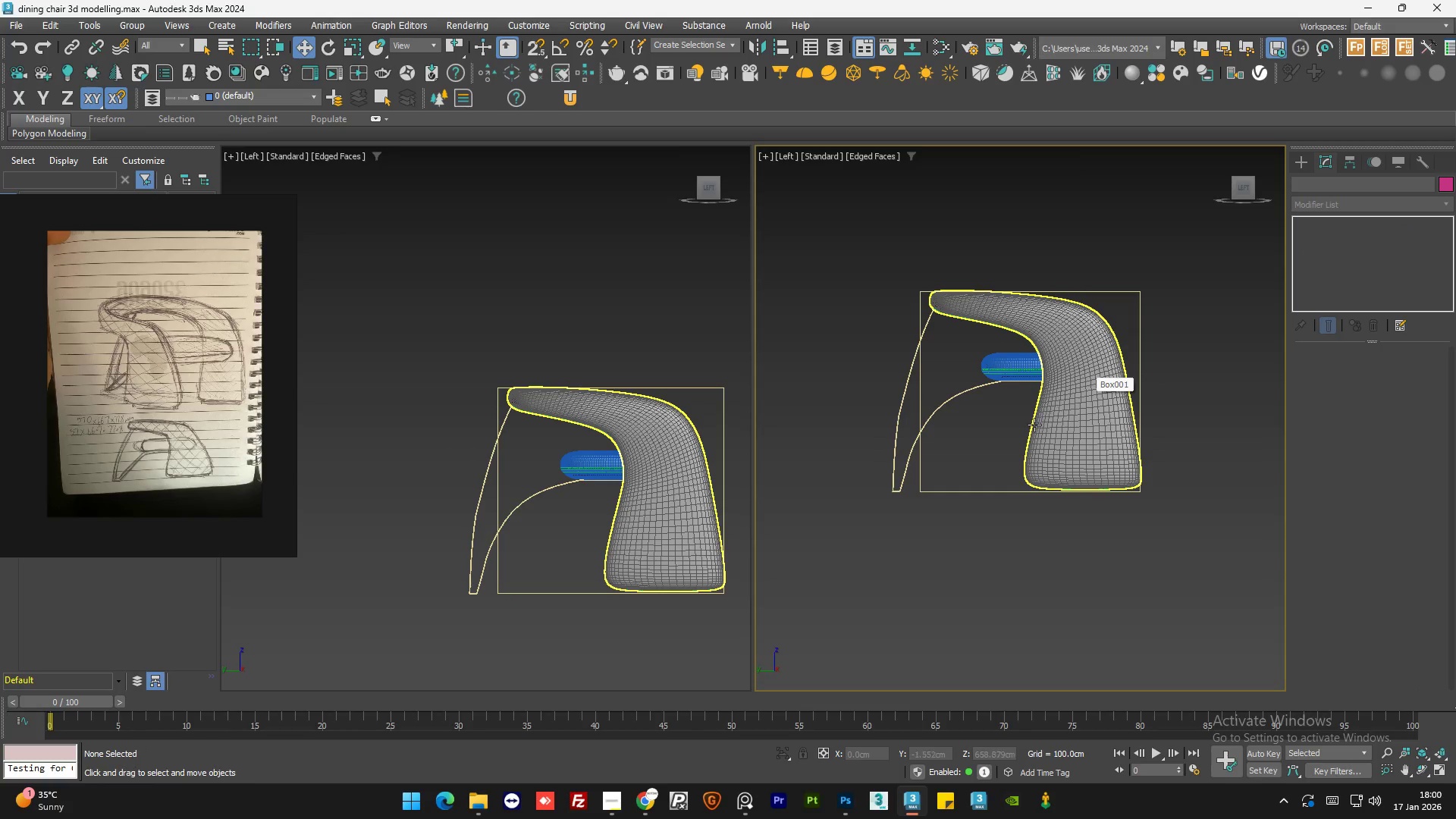 
key(F4)
 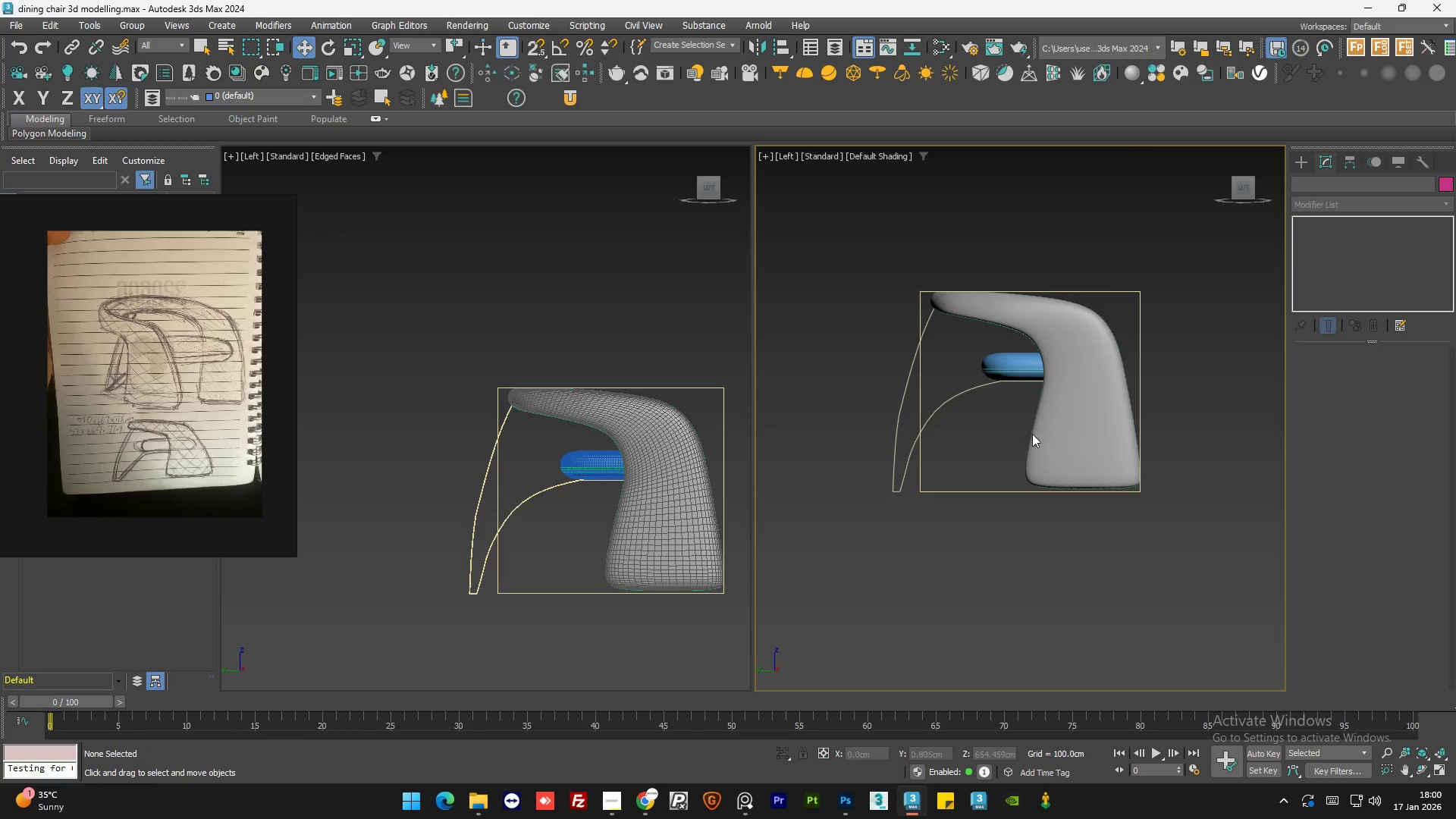 
hold_key(key=AltLeft, duration=1.27)
 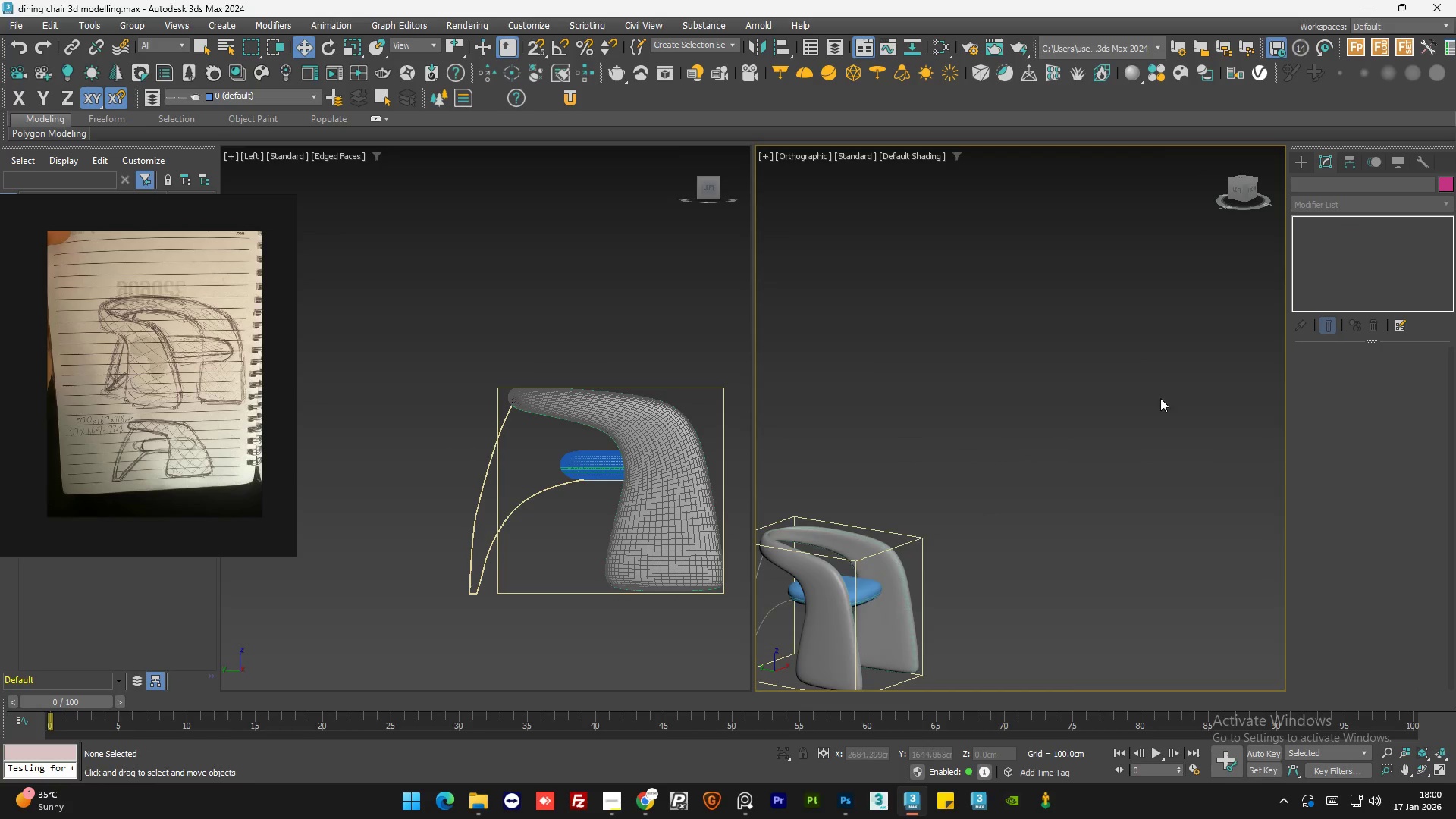 
scroll: coordinate [1103, 427], scroll_direction: down, amount: 1.0
 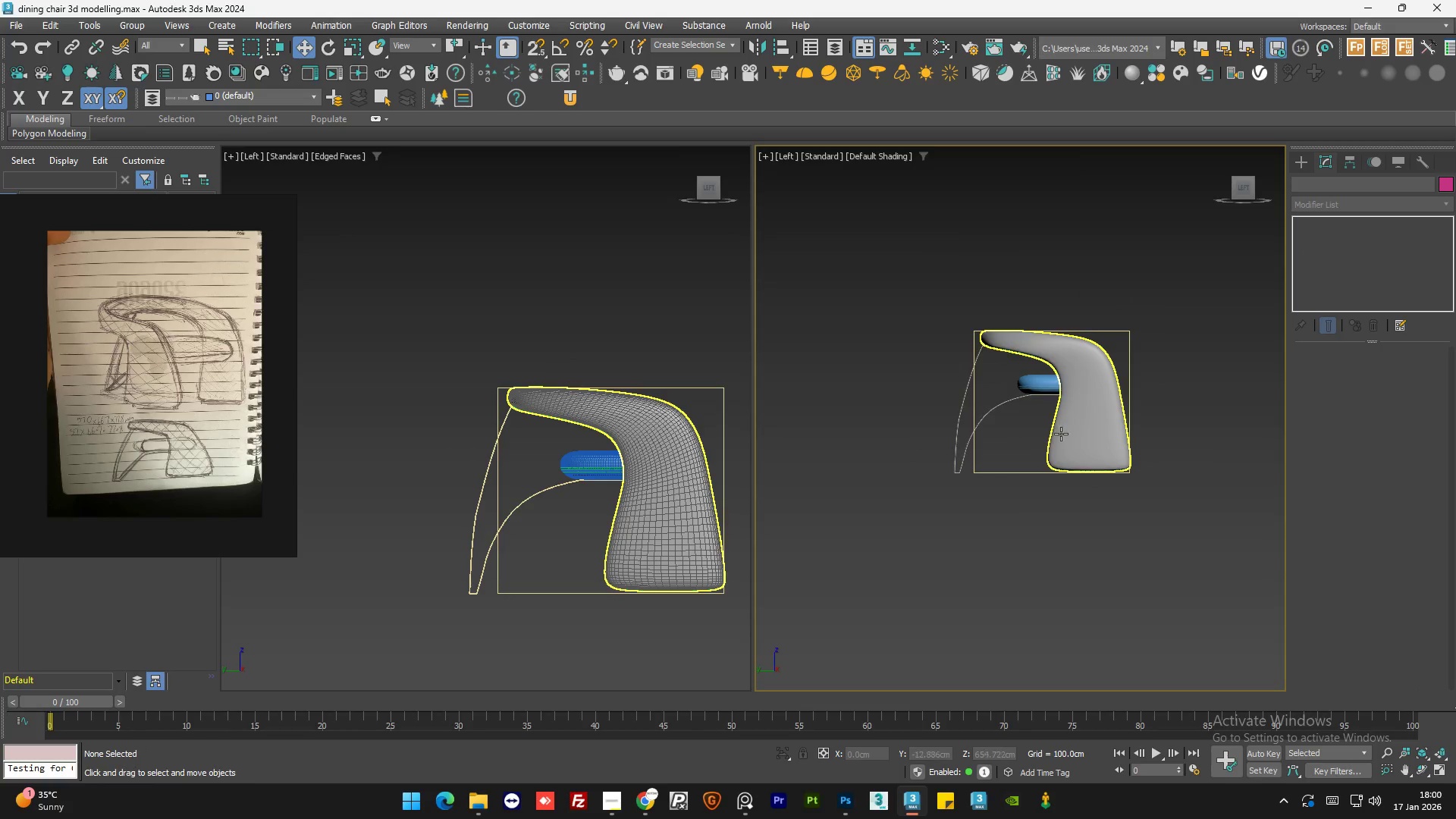 
hold_key(key=AltLeft, duration=0.69)
 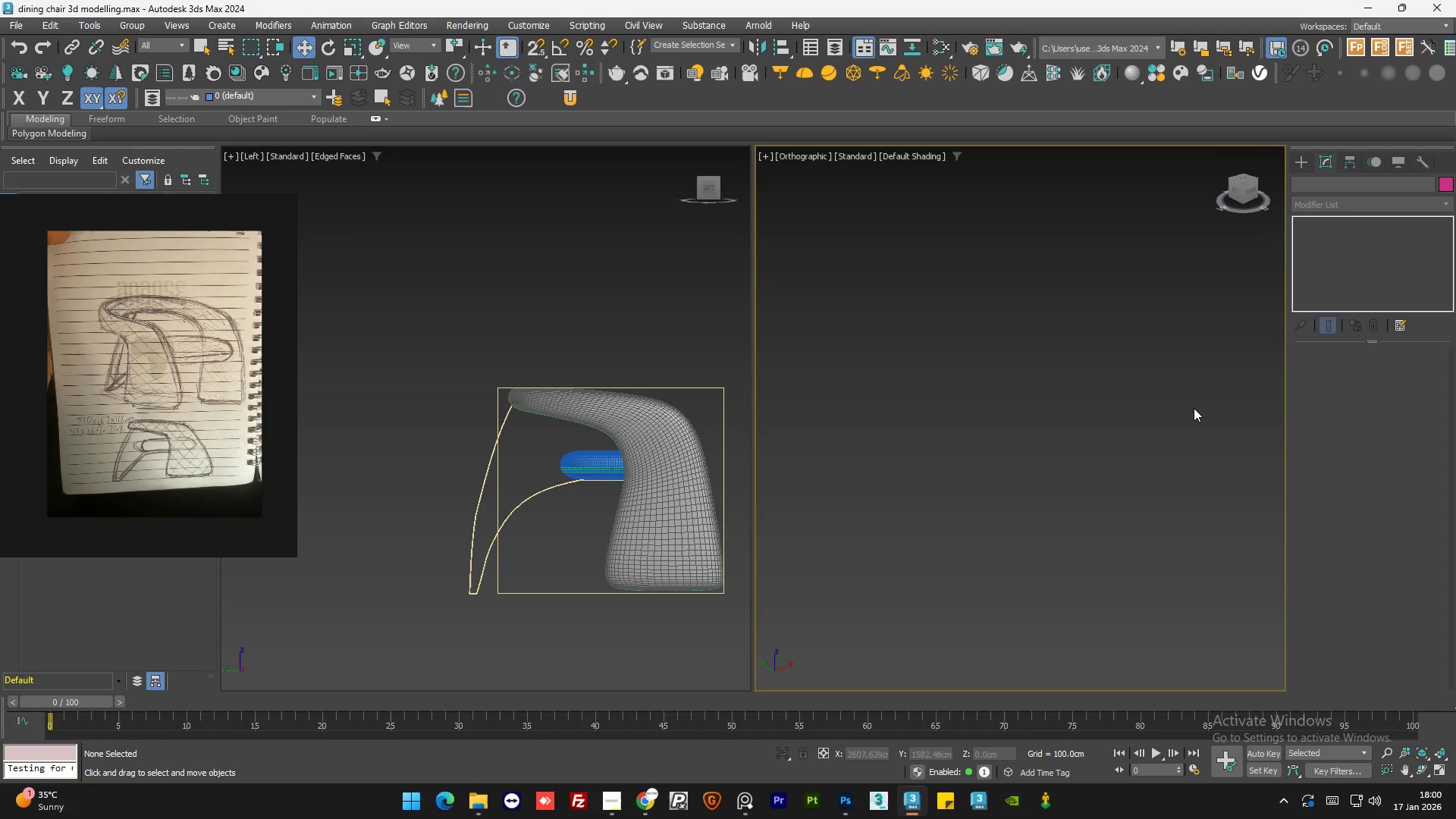 
scroll: coordinate [1161, 398], scroll_direction: down, amount: 3.0
 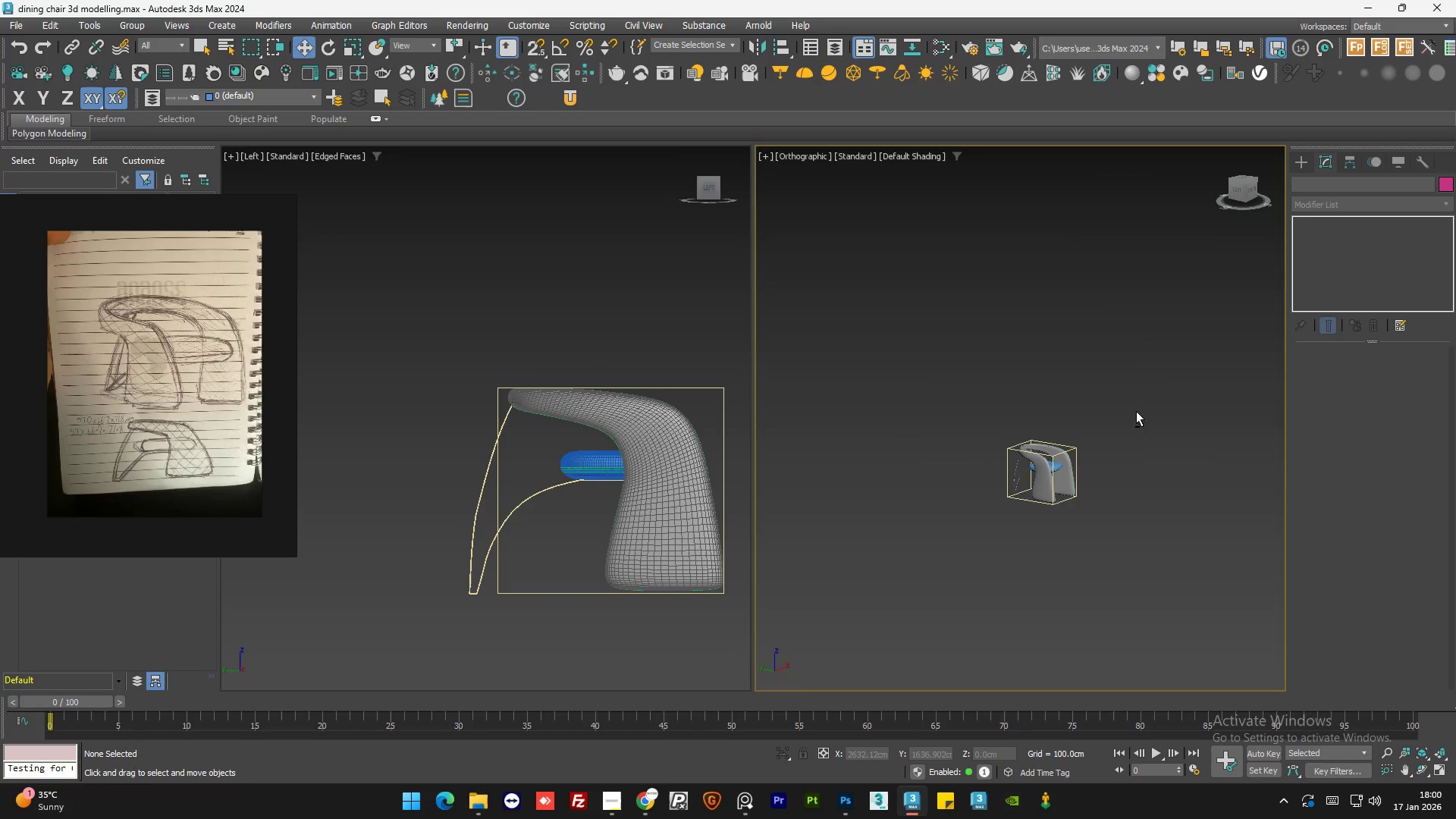 
hold_key(key=AltLeft, duration=0.52)
 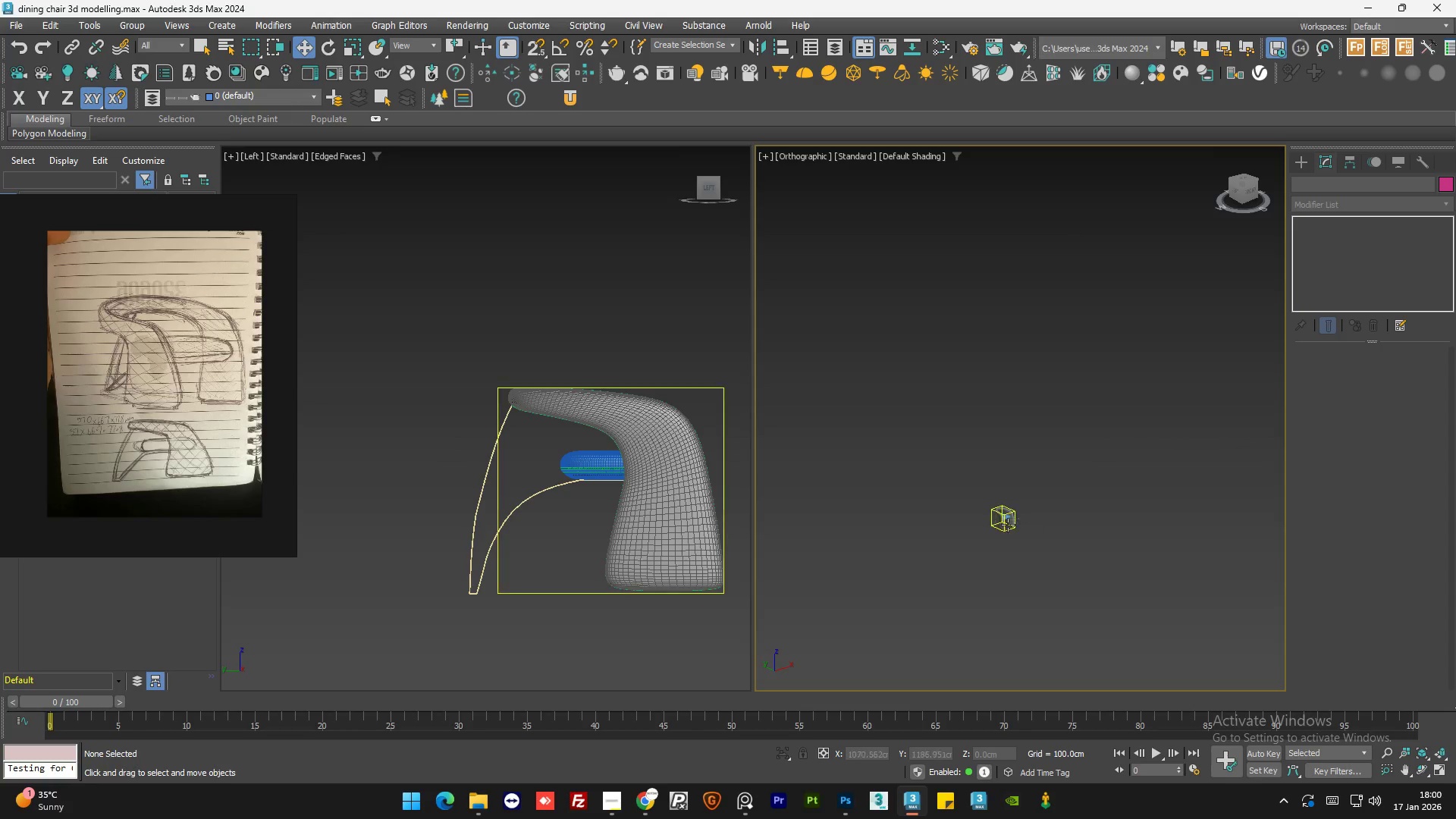 
scroll: coordinate [1252, 397], scroll_direction: down, amount: 3.0
 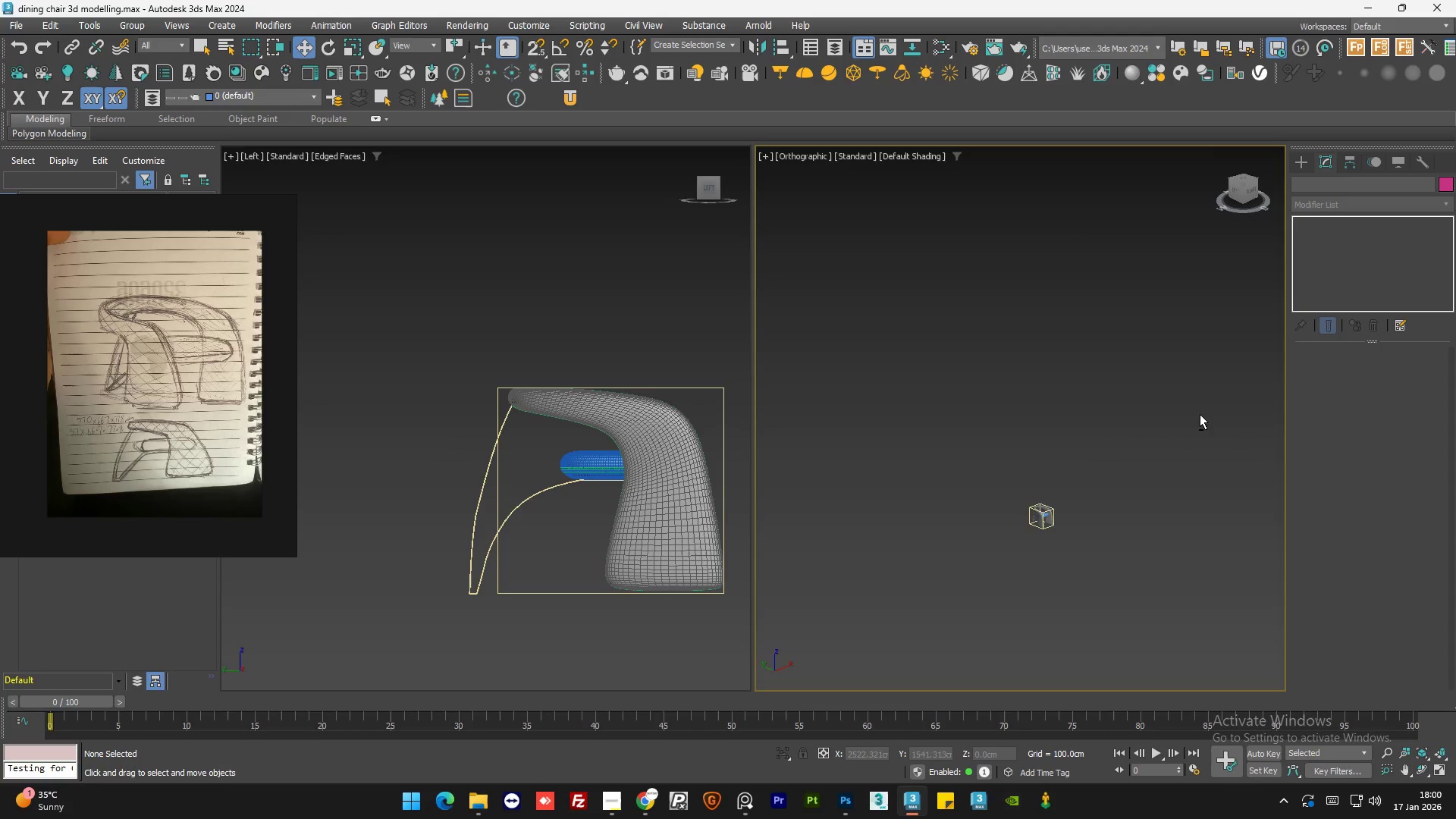 
scroll: coordinate [979, 463], scroll_direction: up, amount: 9.0
 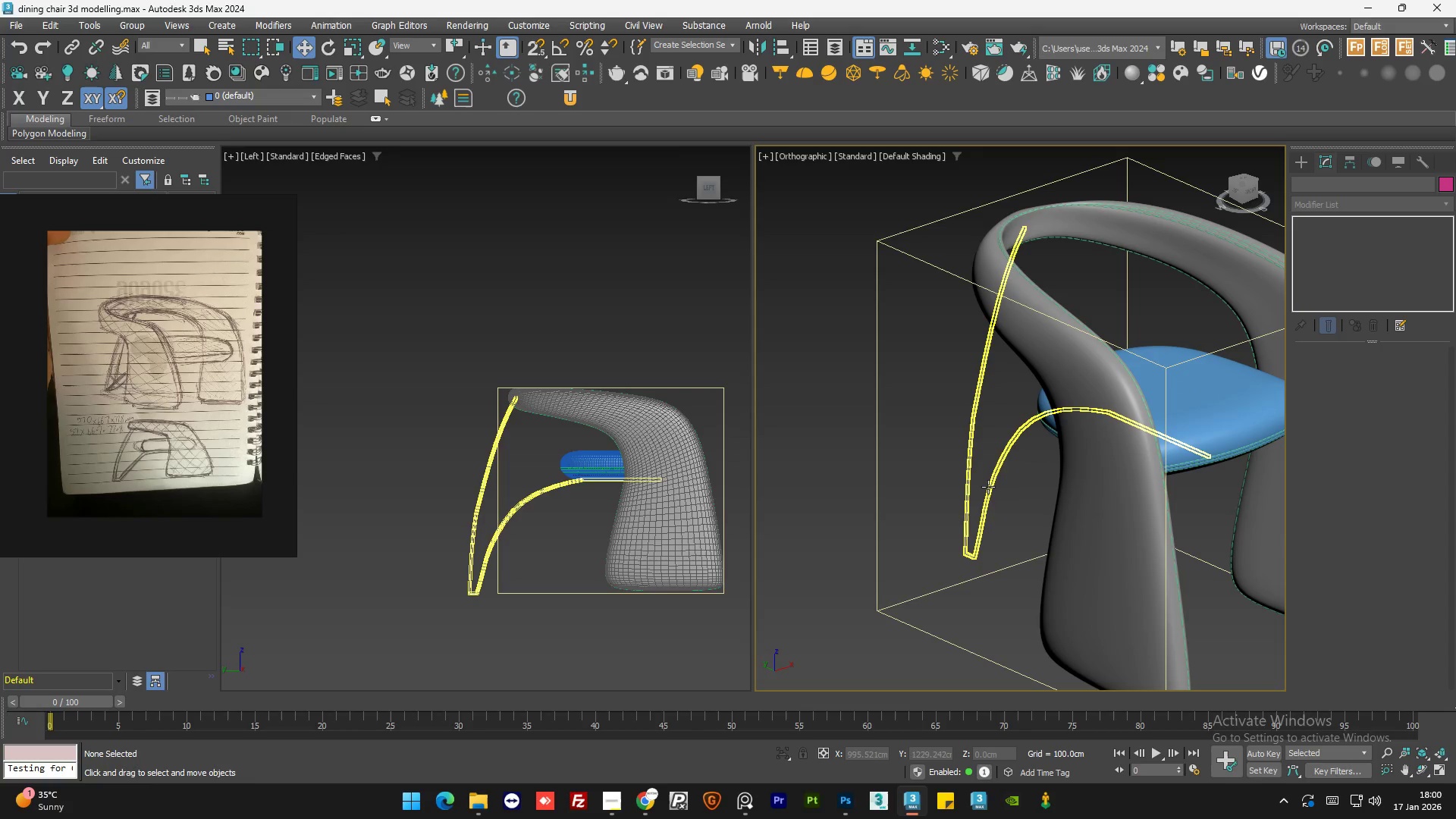 
left_click([988, 487])
 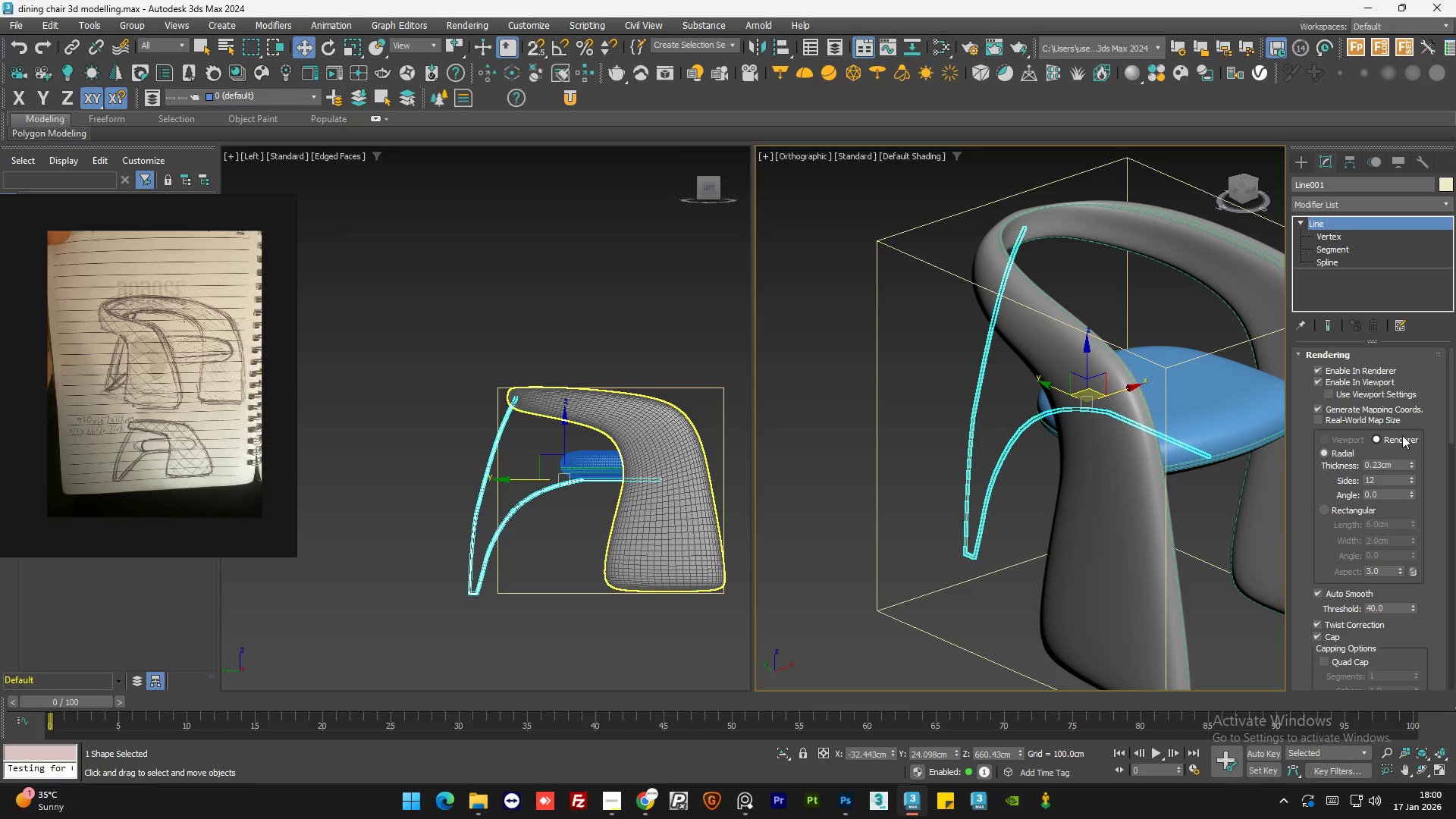 
left_click([1322, 416])
 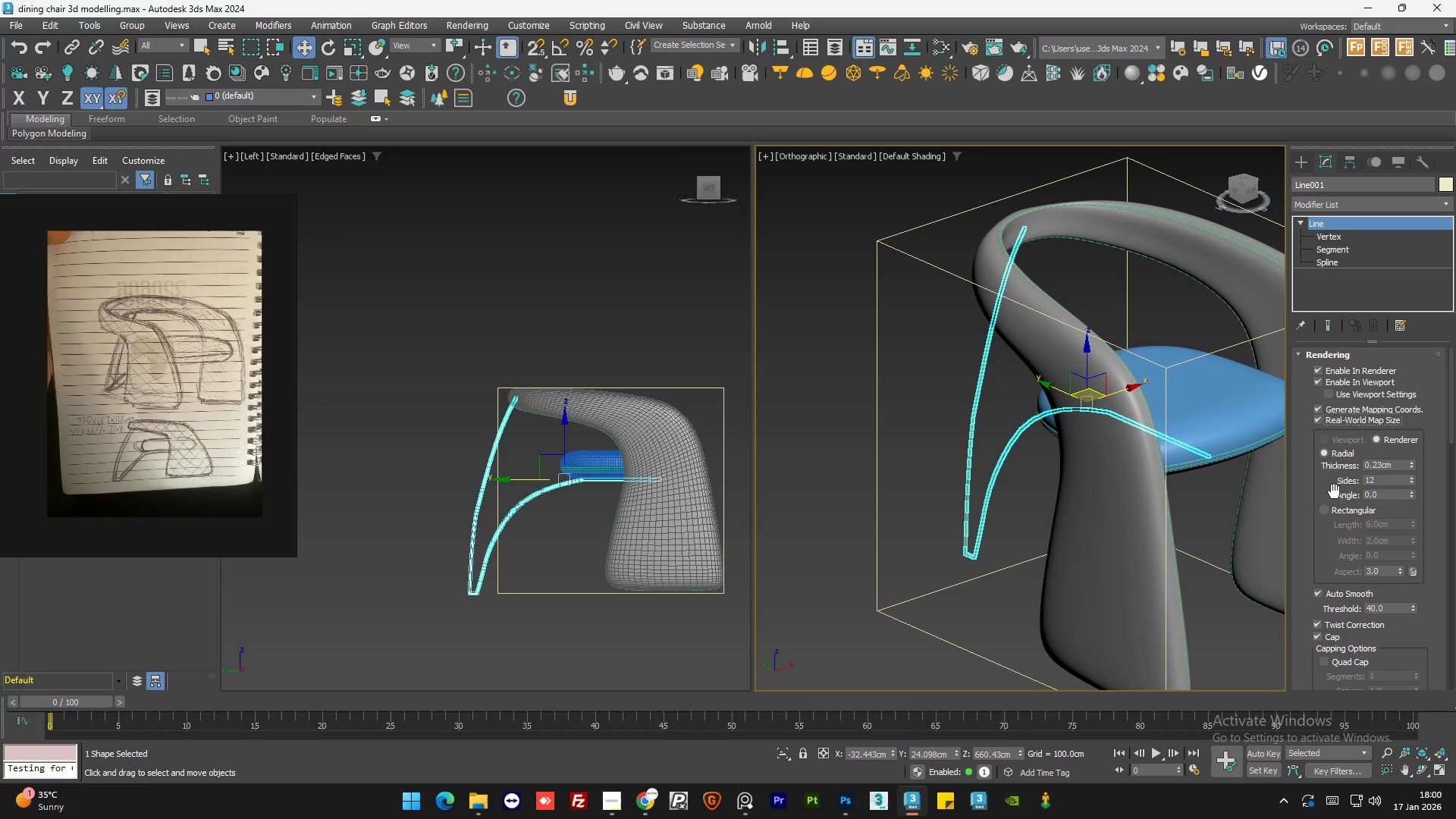 
left_click([1330, 509])
 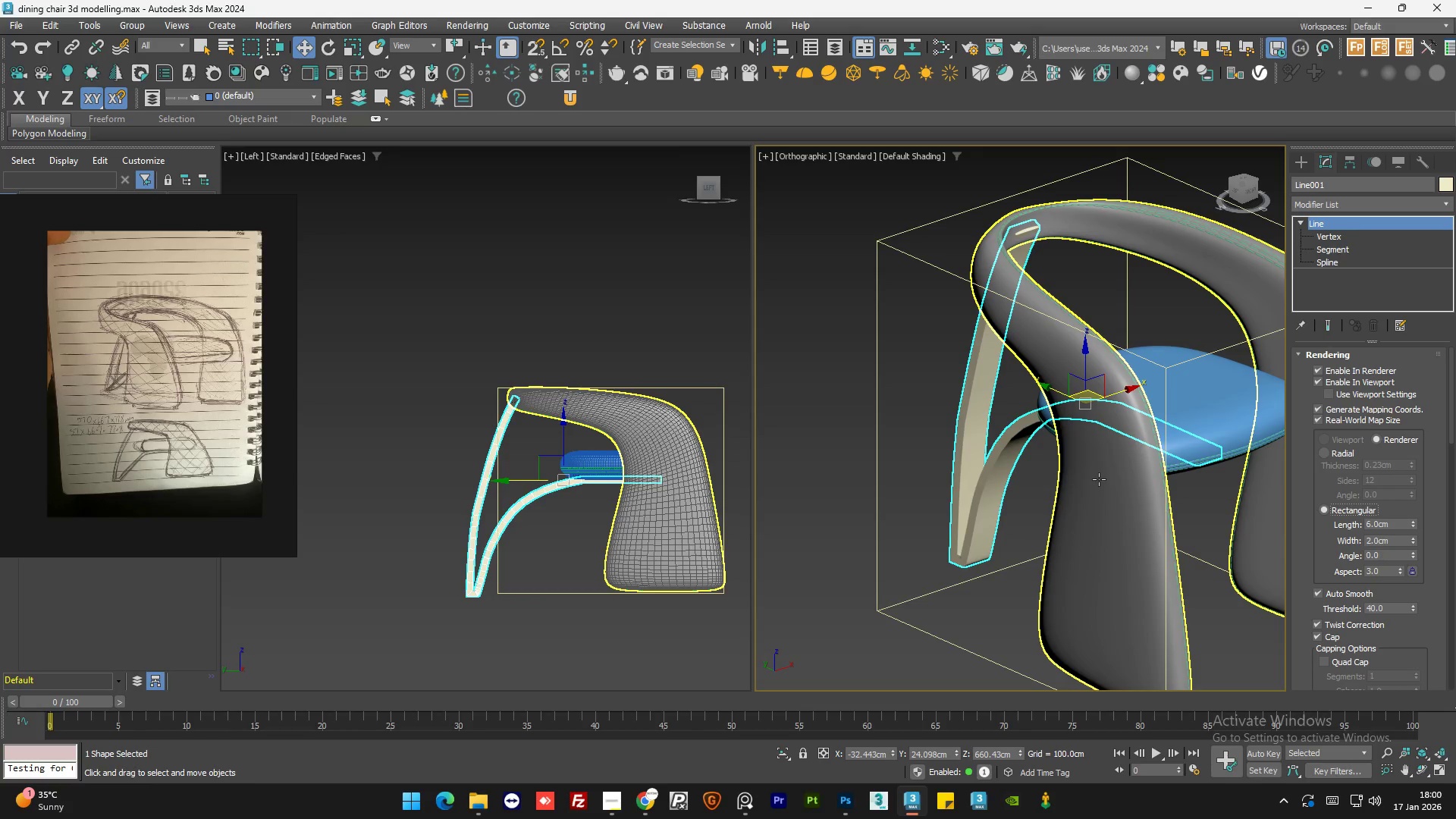 
hold_key(key=AltLeft, duration=1.5)
 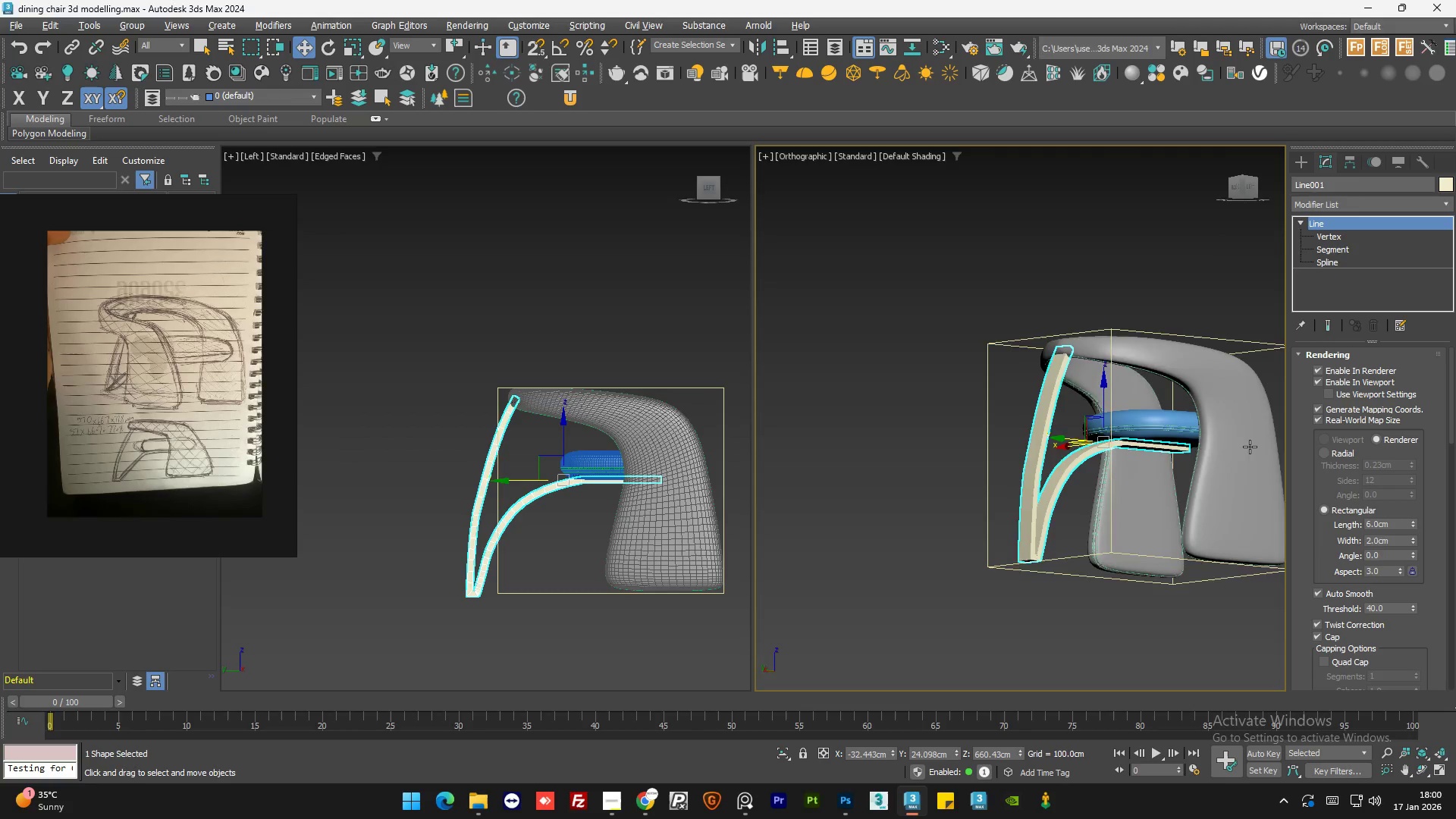 
scroll: coordinate [1103, 475], scroll_direction: down, amount: 2.0
 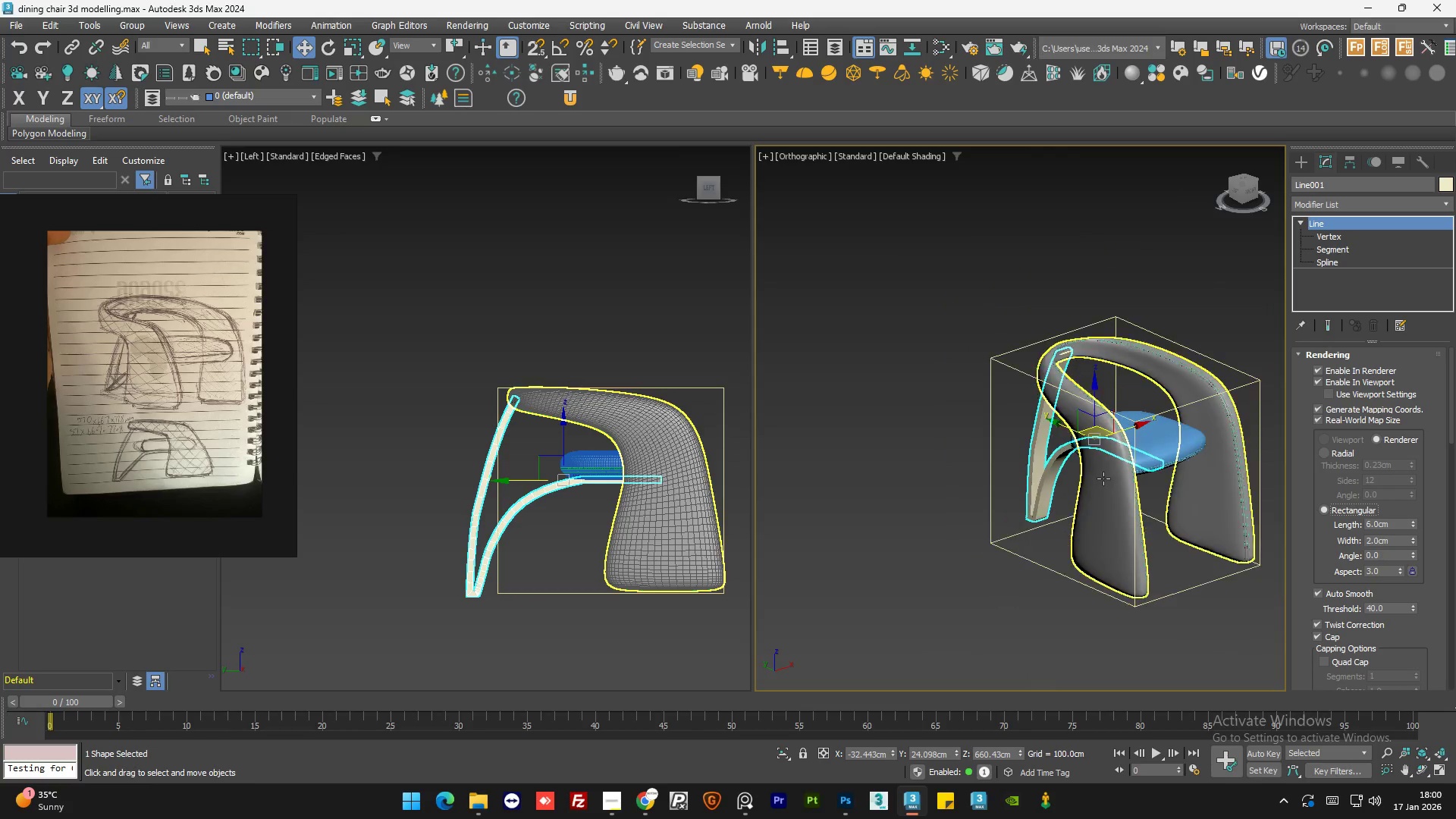 
scroll: coordinate [1146, 487], scroll_direction: up, amount: 1.0
 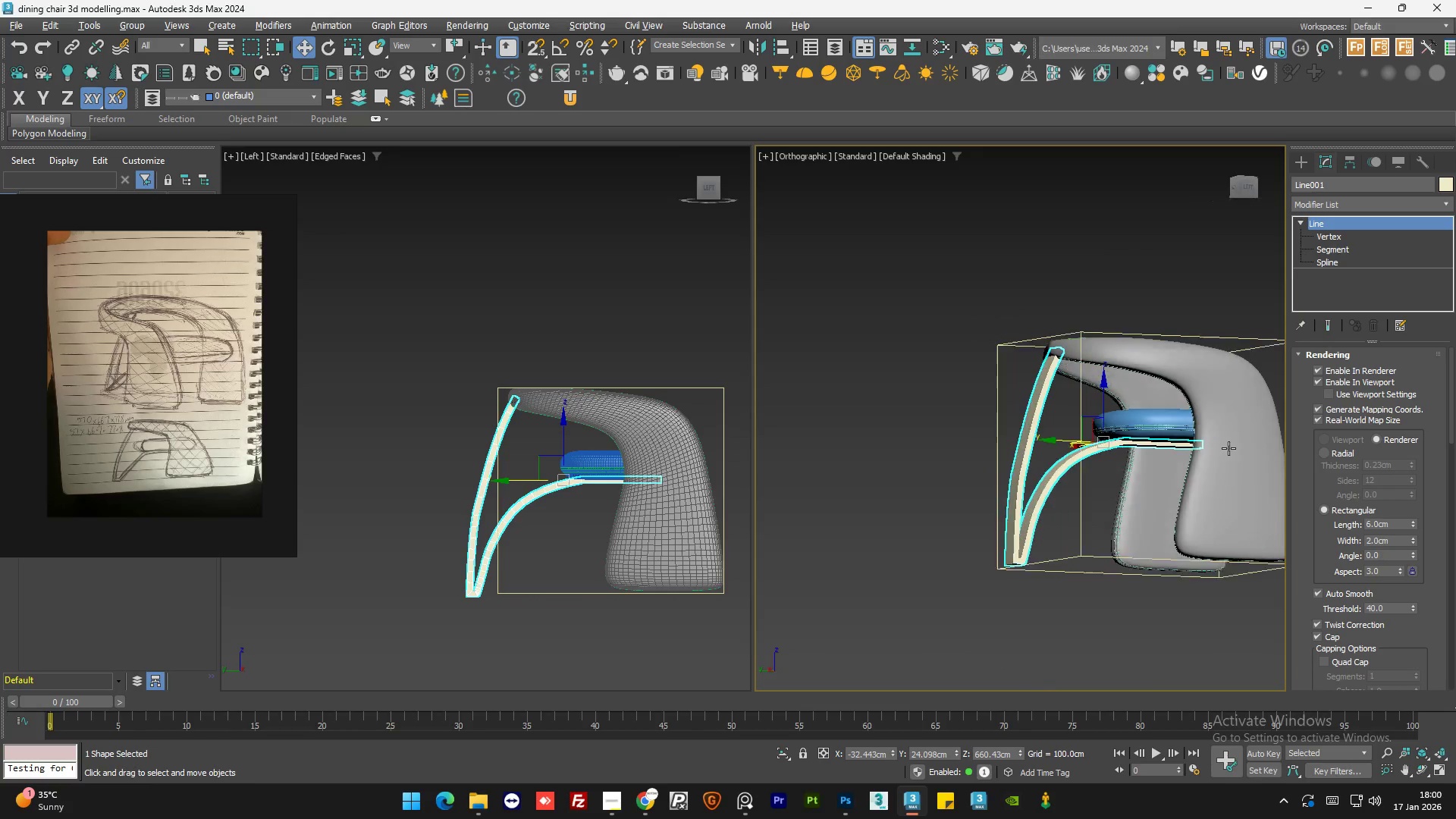 
hold_key(key=AltLeft, duration=1.34)
 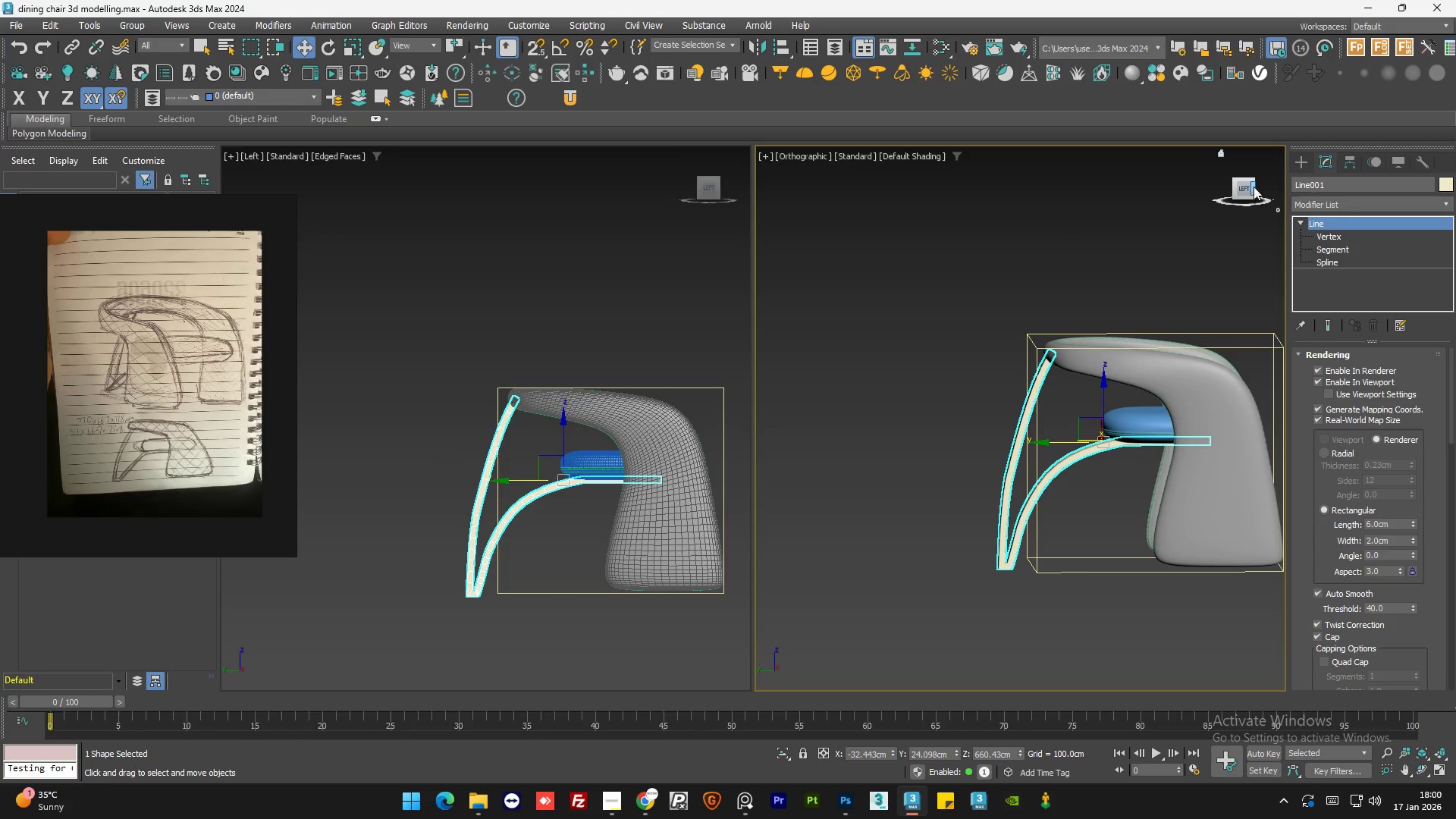 
left_click([1245, 186])
 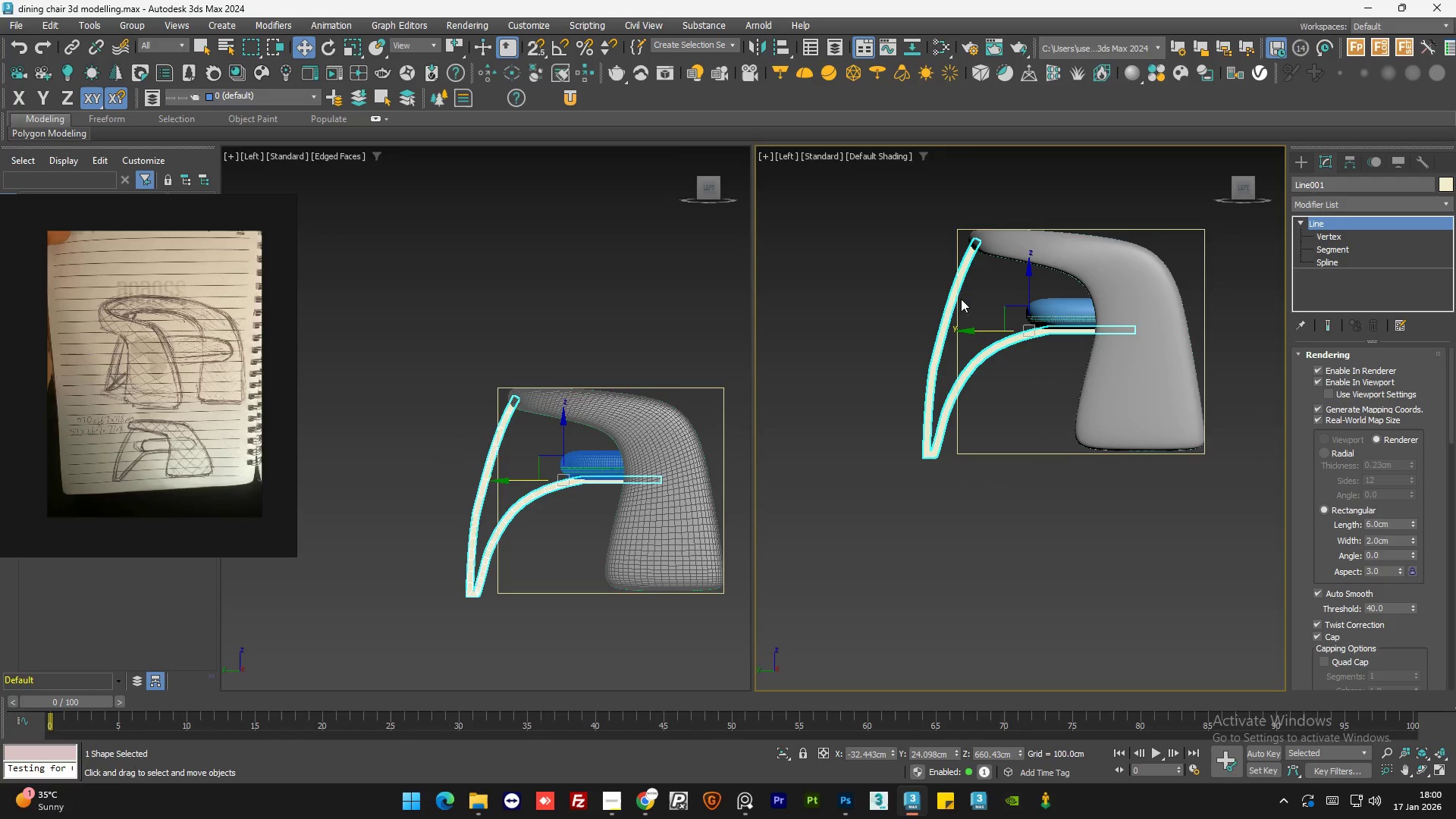 
scroll: coordinate [966, 273], scroll_direction: up, amount: 2.0
 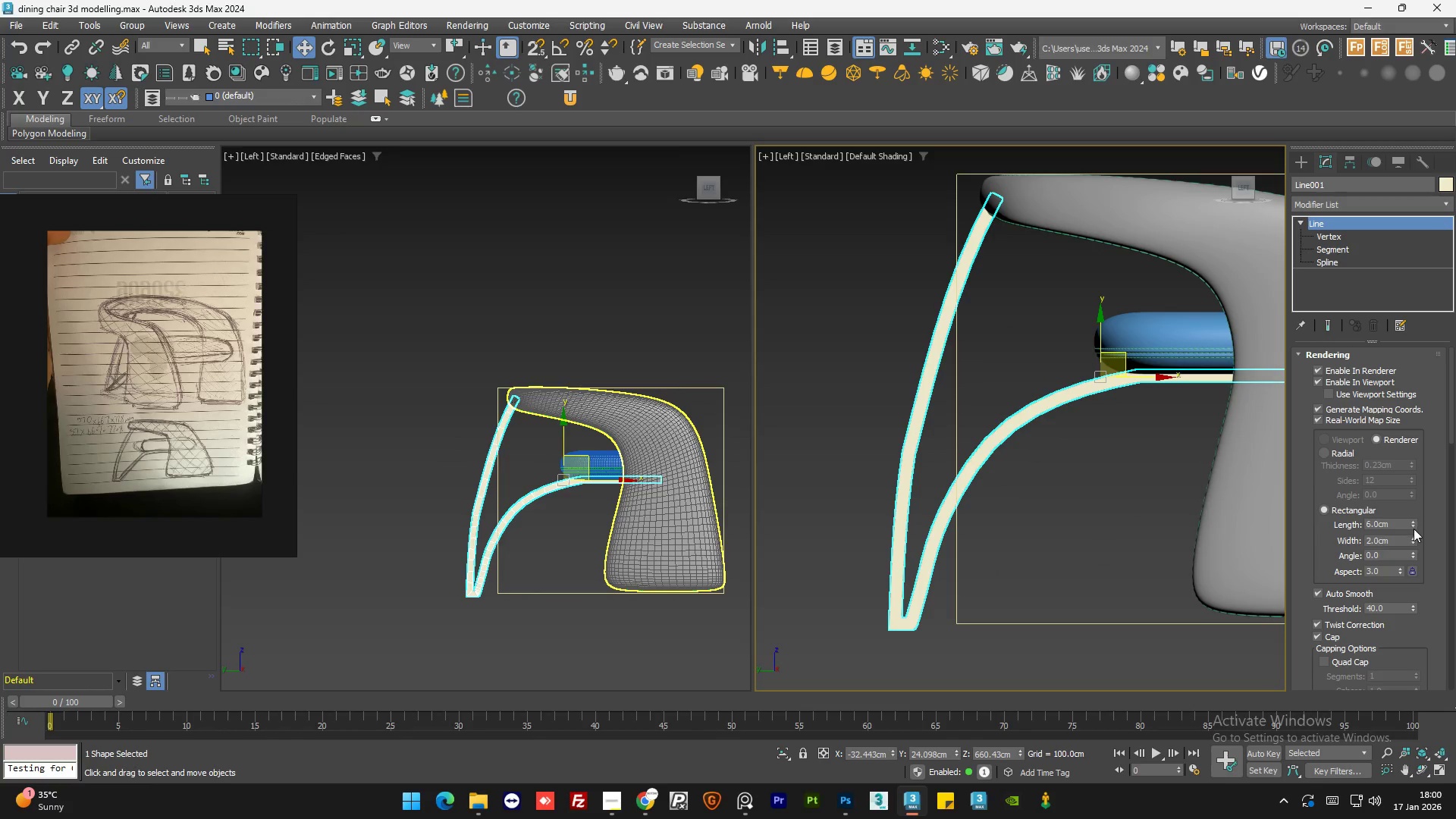 
left_click_drag(start_coordinate=[1411, 527], to_coordinate=[1413, 502])
 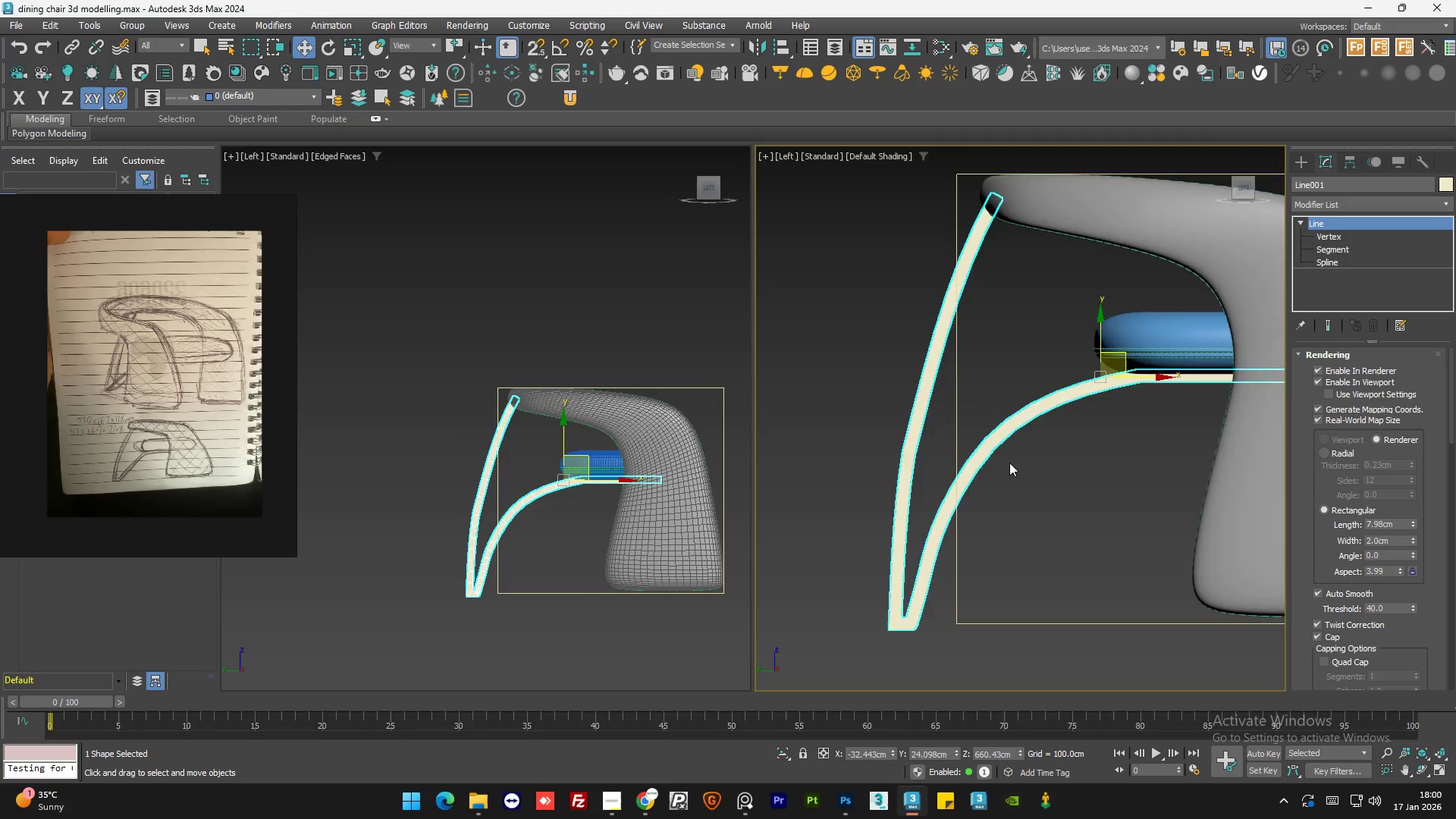 
hold_key(key=AltLeft, duration=1.0)
scroll: coordinate [1035, 481], scroll_direction: down, amount: 1.0
 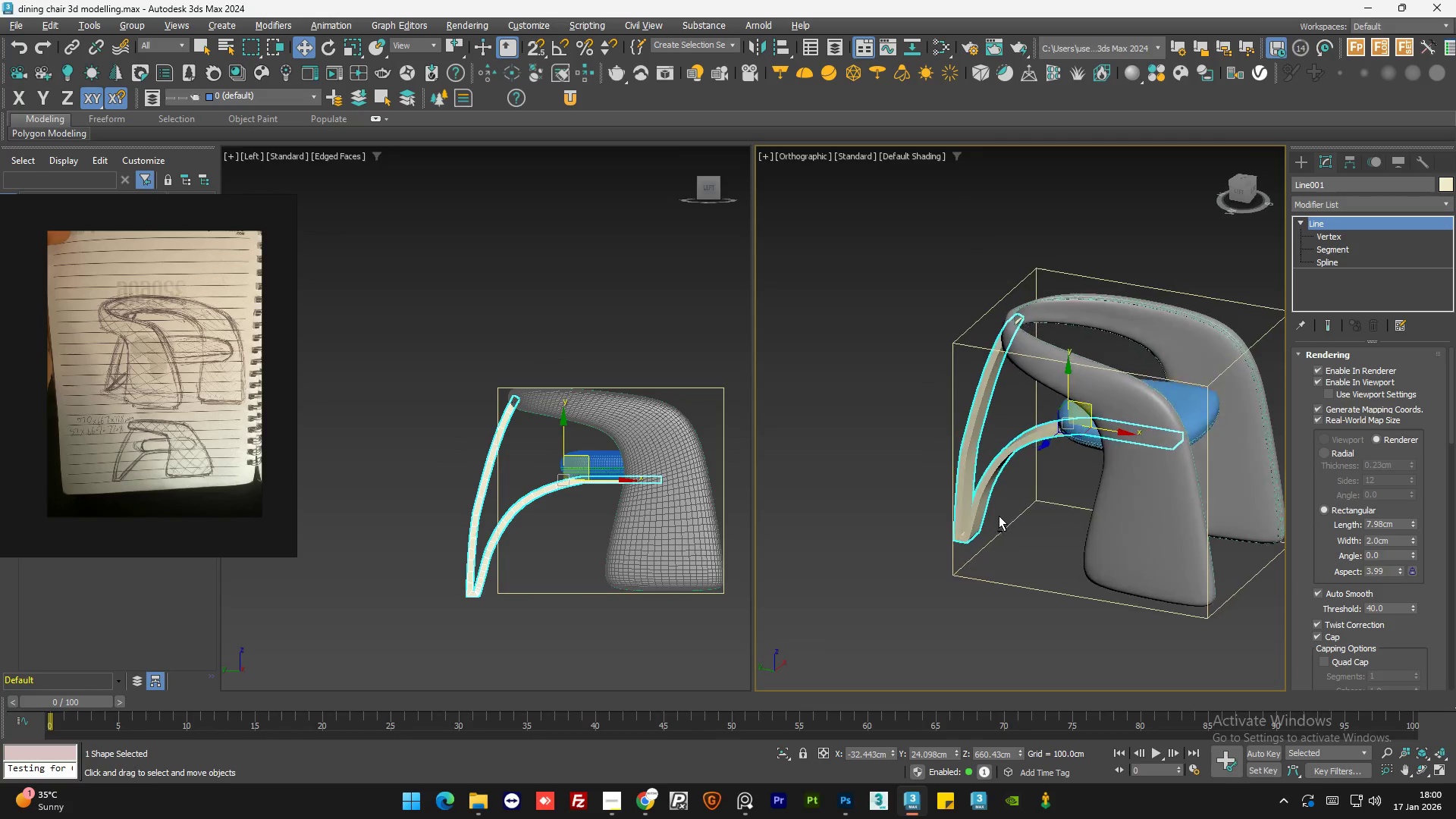 
left_click_drag(start_coordinate=[1411, 522], to_coordinate=[1419, 494])
 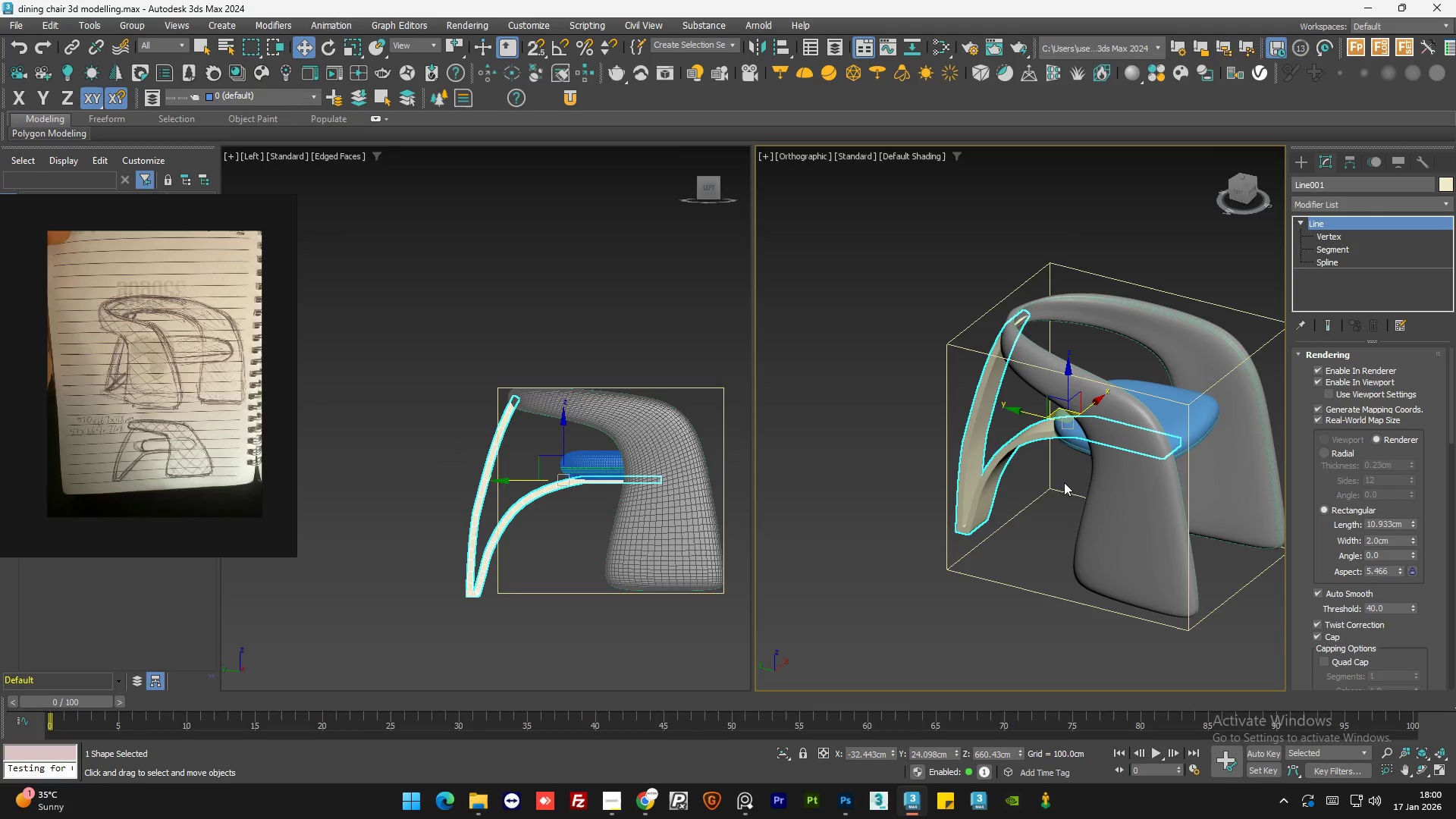 
hold_key(key=AltLeft, duration=1.5)
 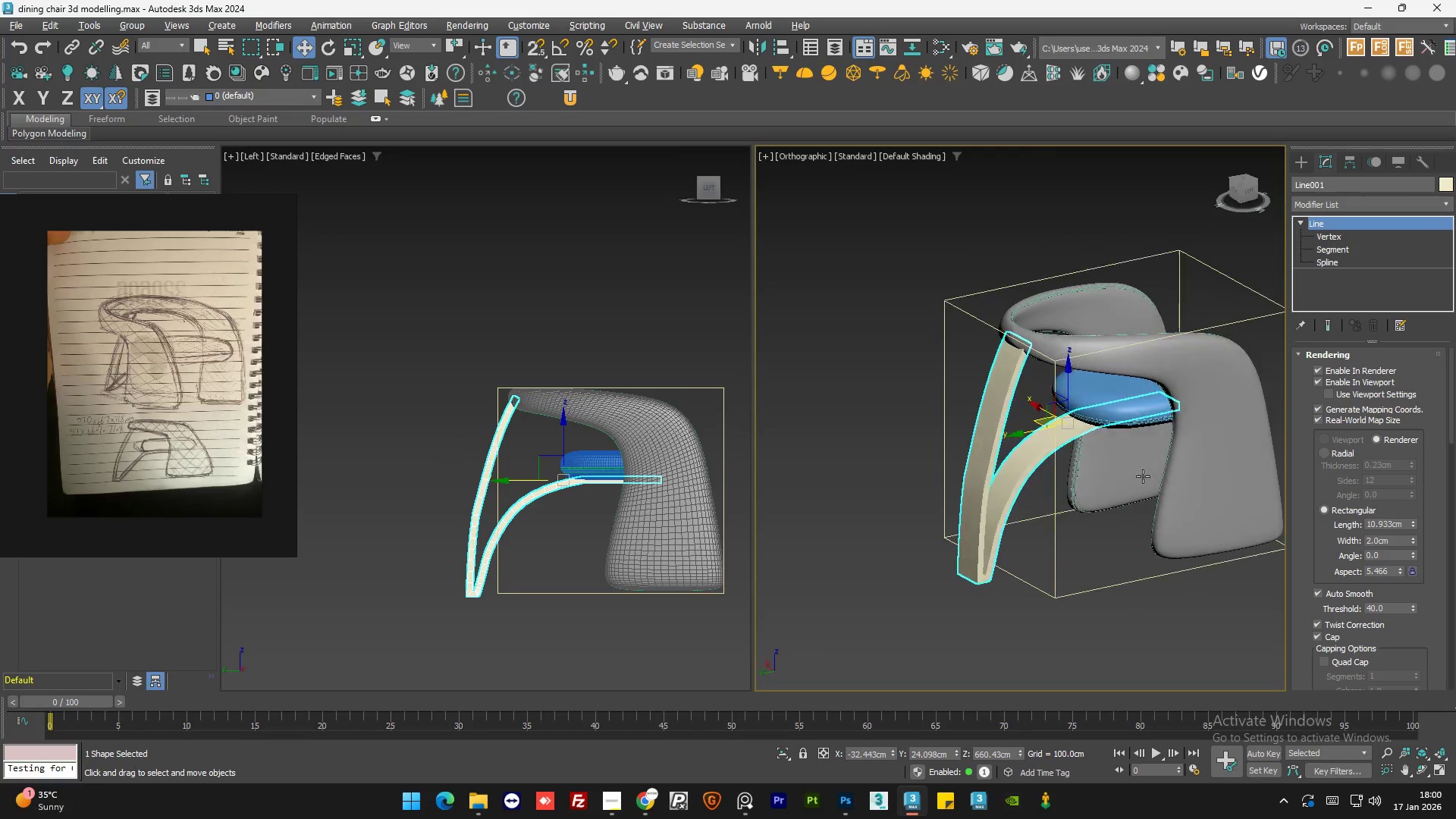 
key(Alt+AltLeft)
 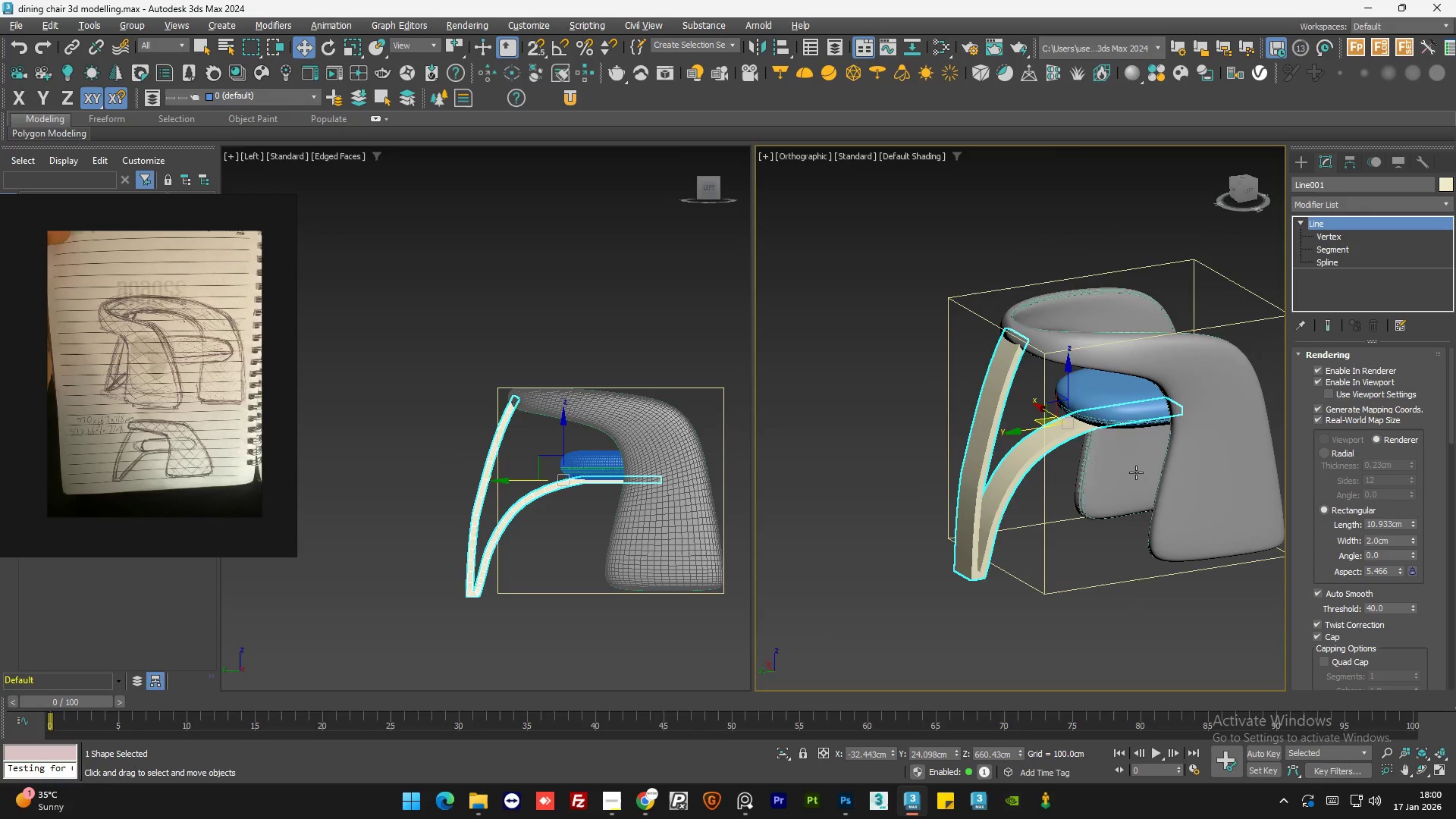 
key(Alt+AltLeft)
 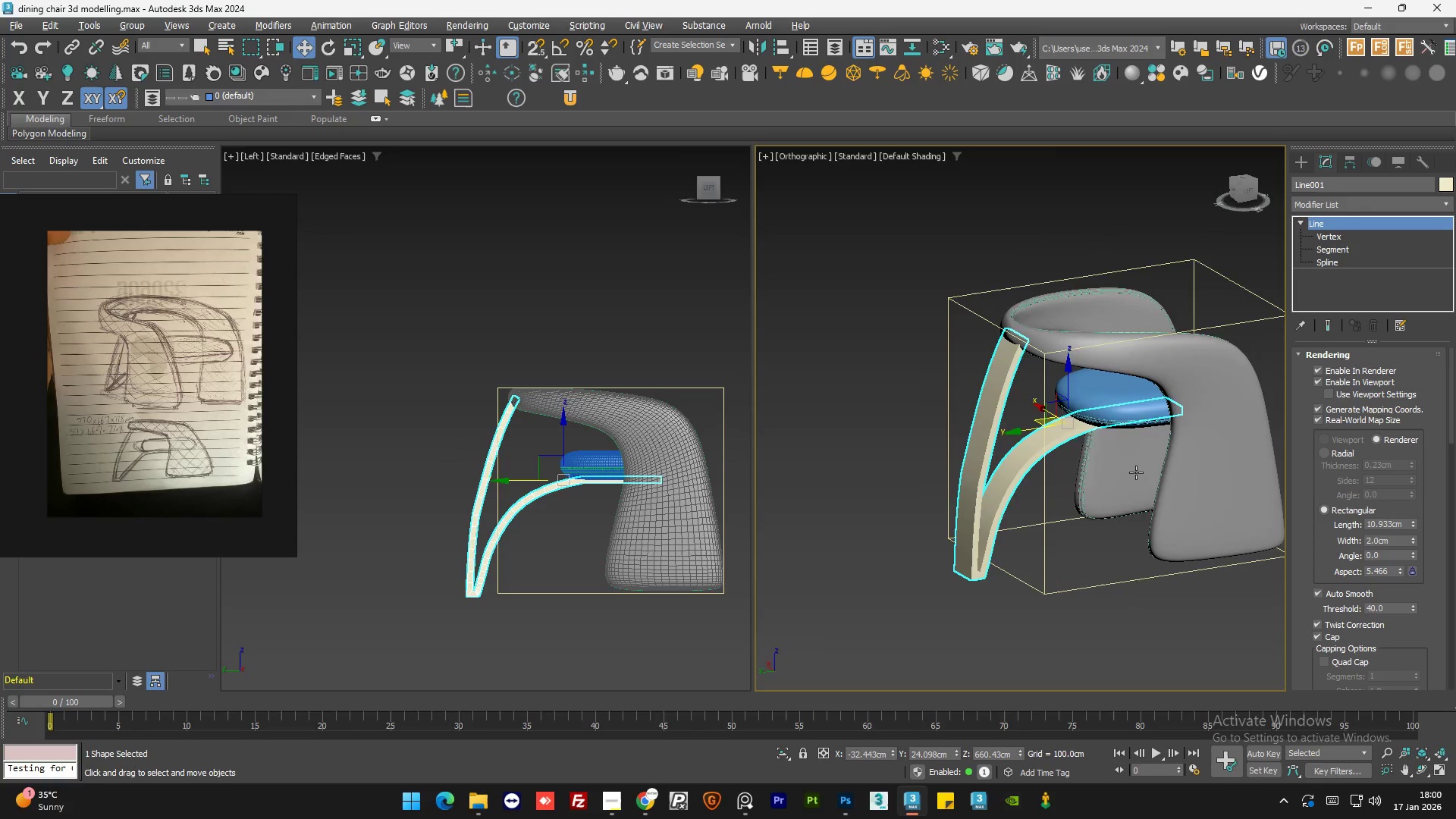 
key(Alt+AltLeft)
 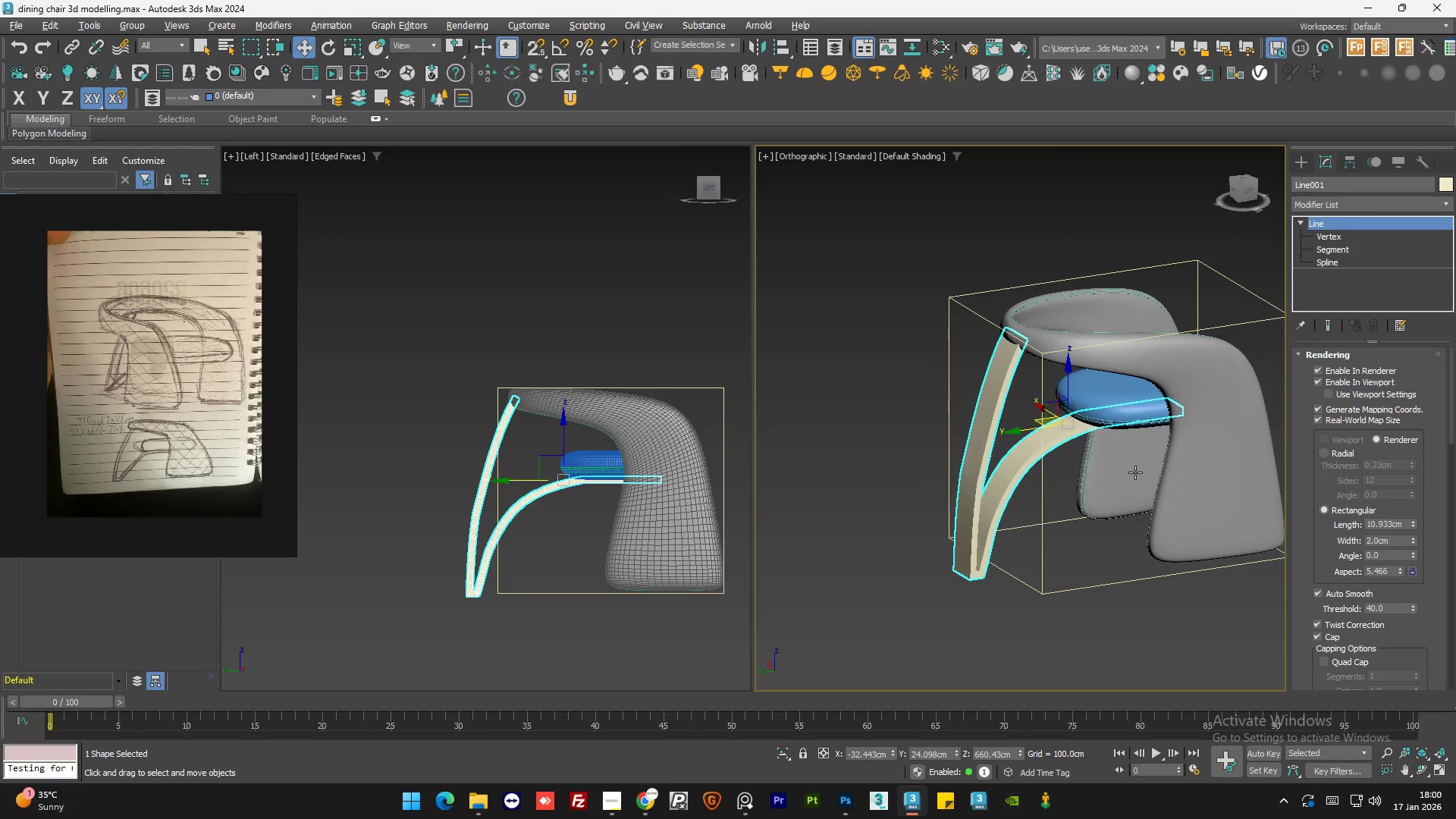 
key(Alt+AltLeft)
 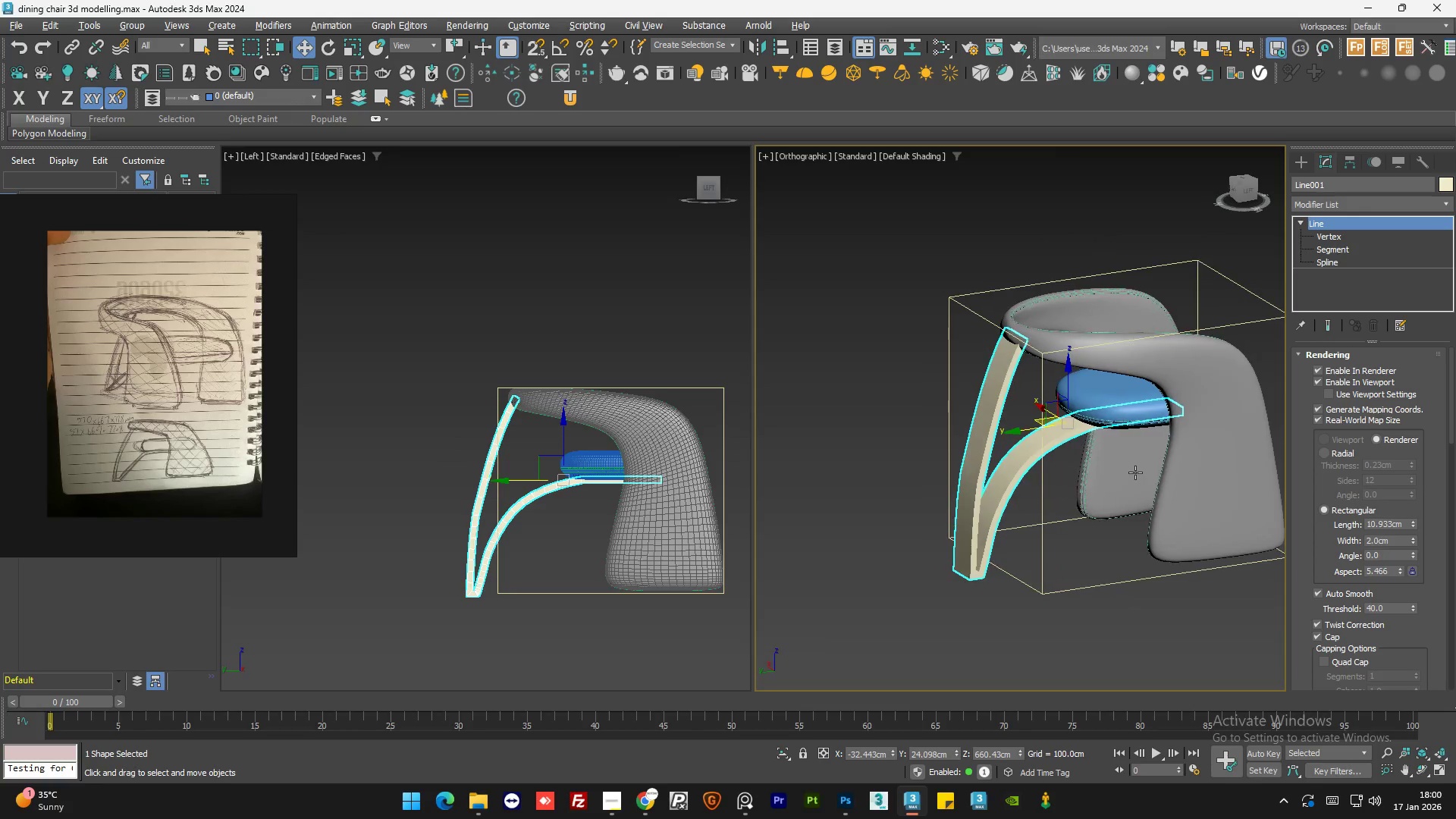 
key(Alt+AltLeft)
 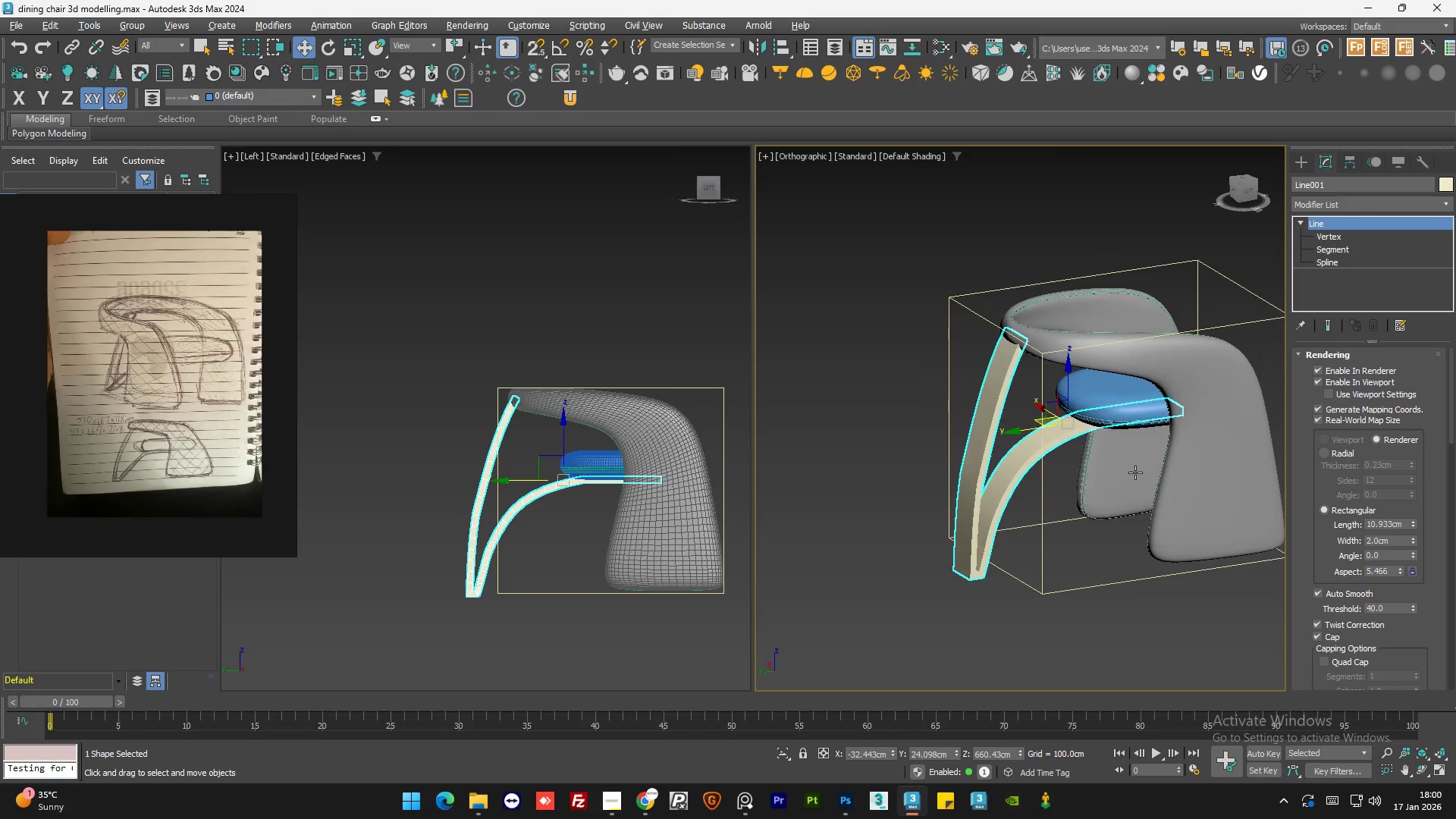 
key(Alt+AltLeft)
 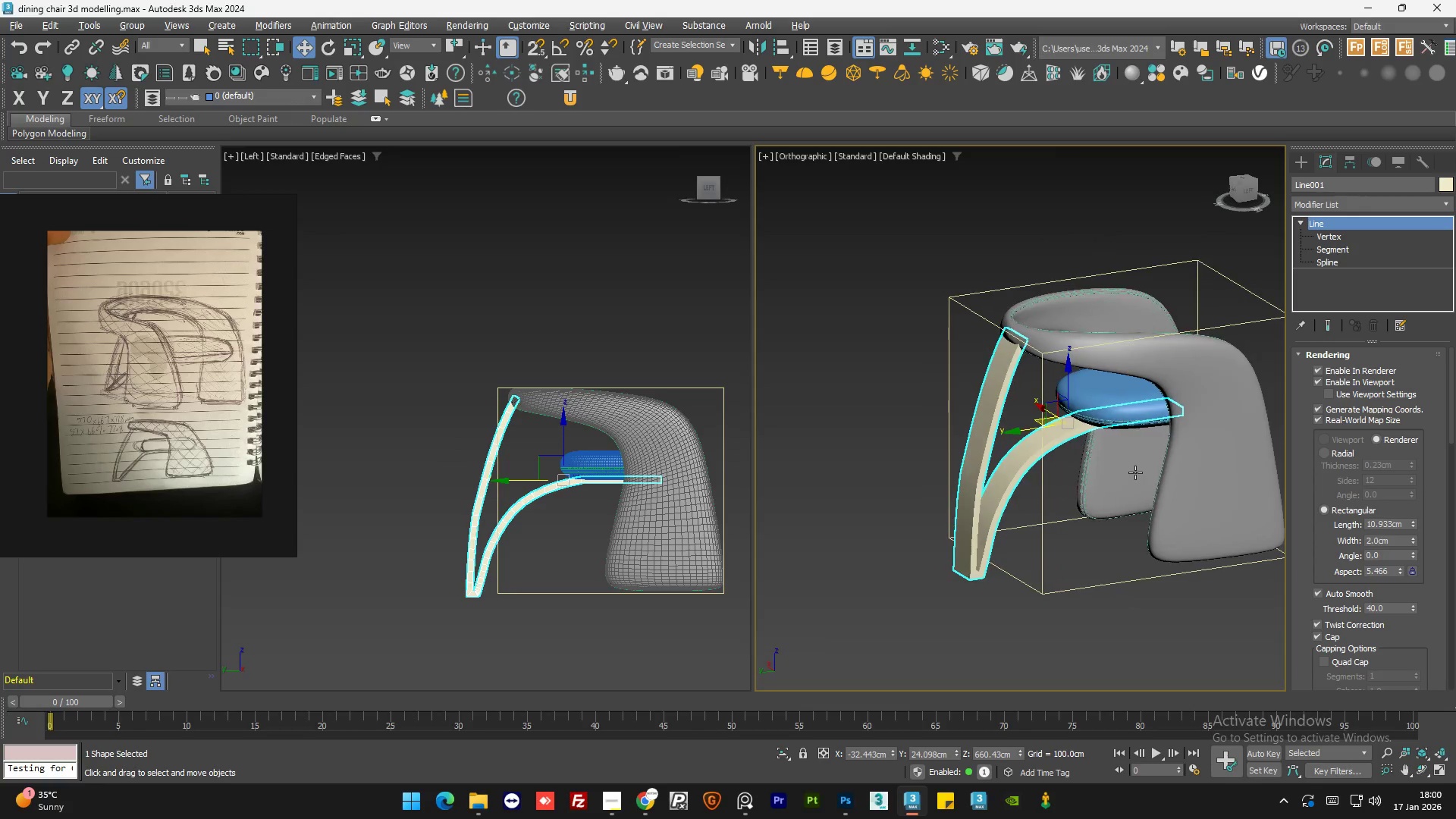 
key(Alt+AltLeft)
 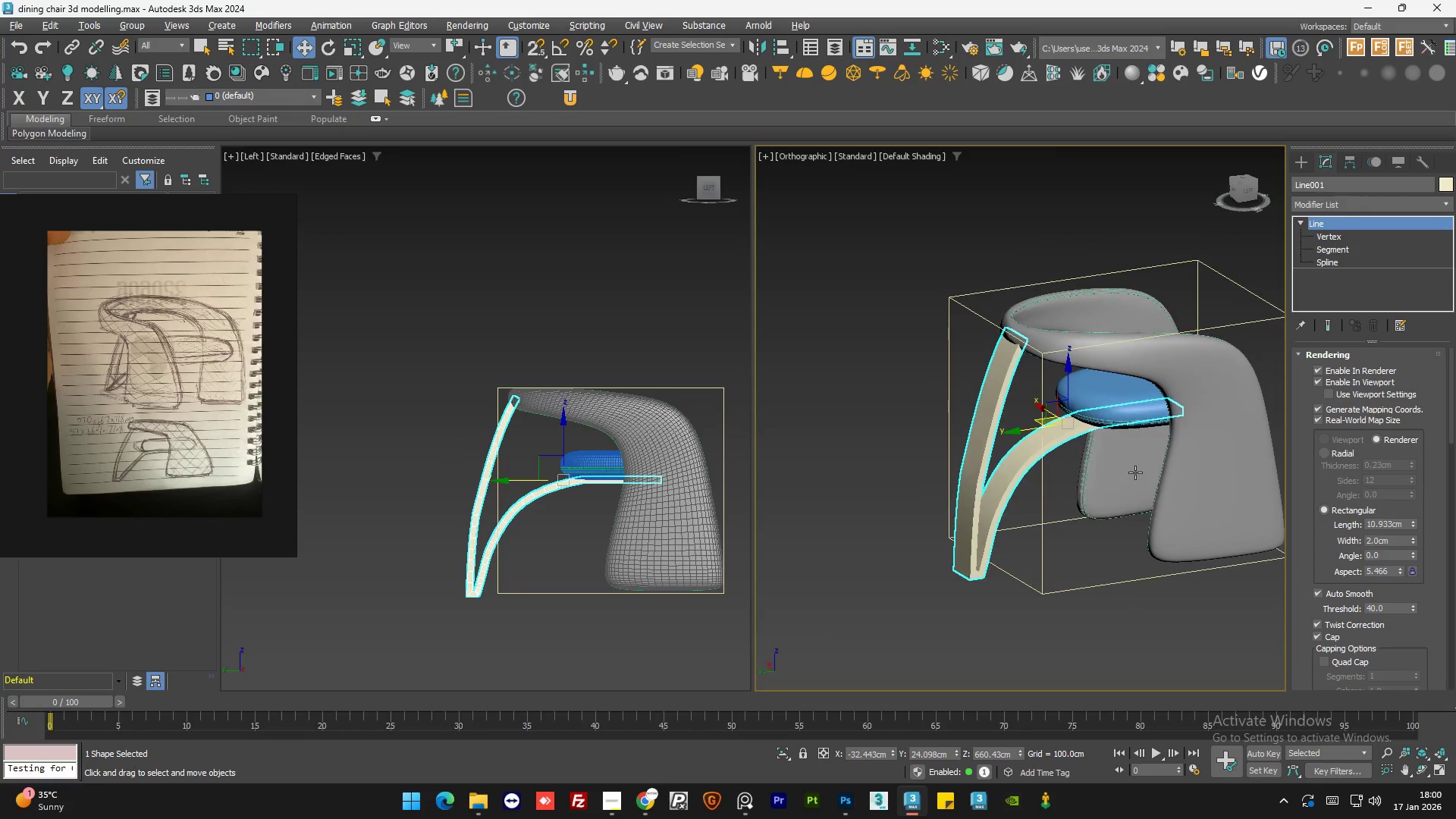 
key(Alt+AltLeft)
 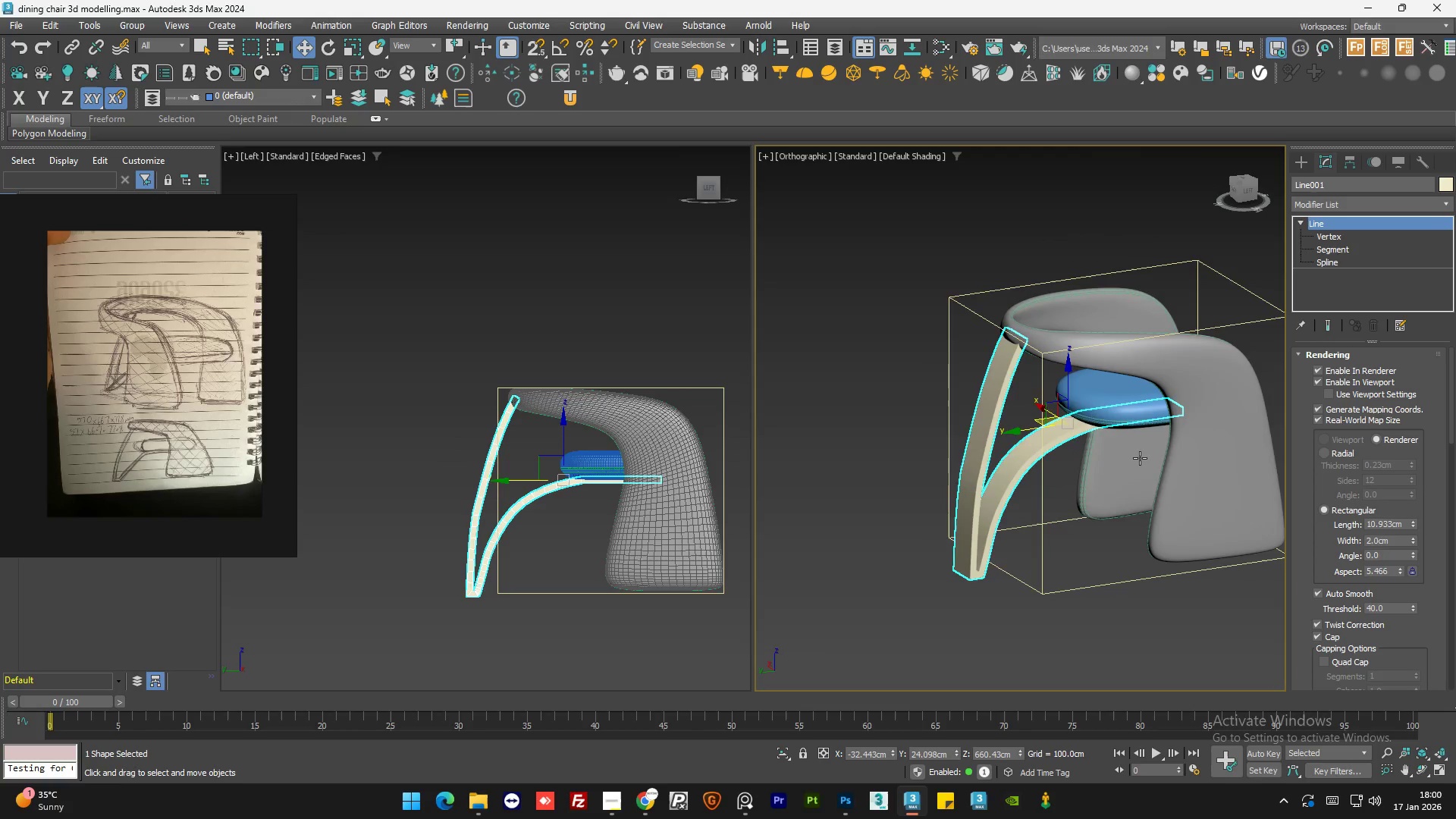 
hold_key(key=AltLeft, duration=1.51)
 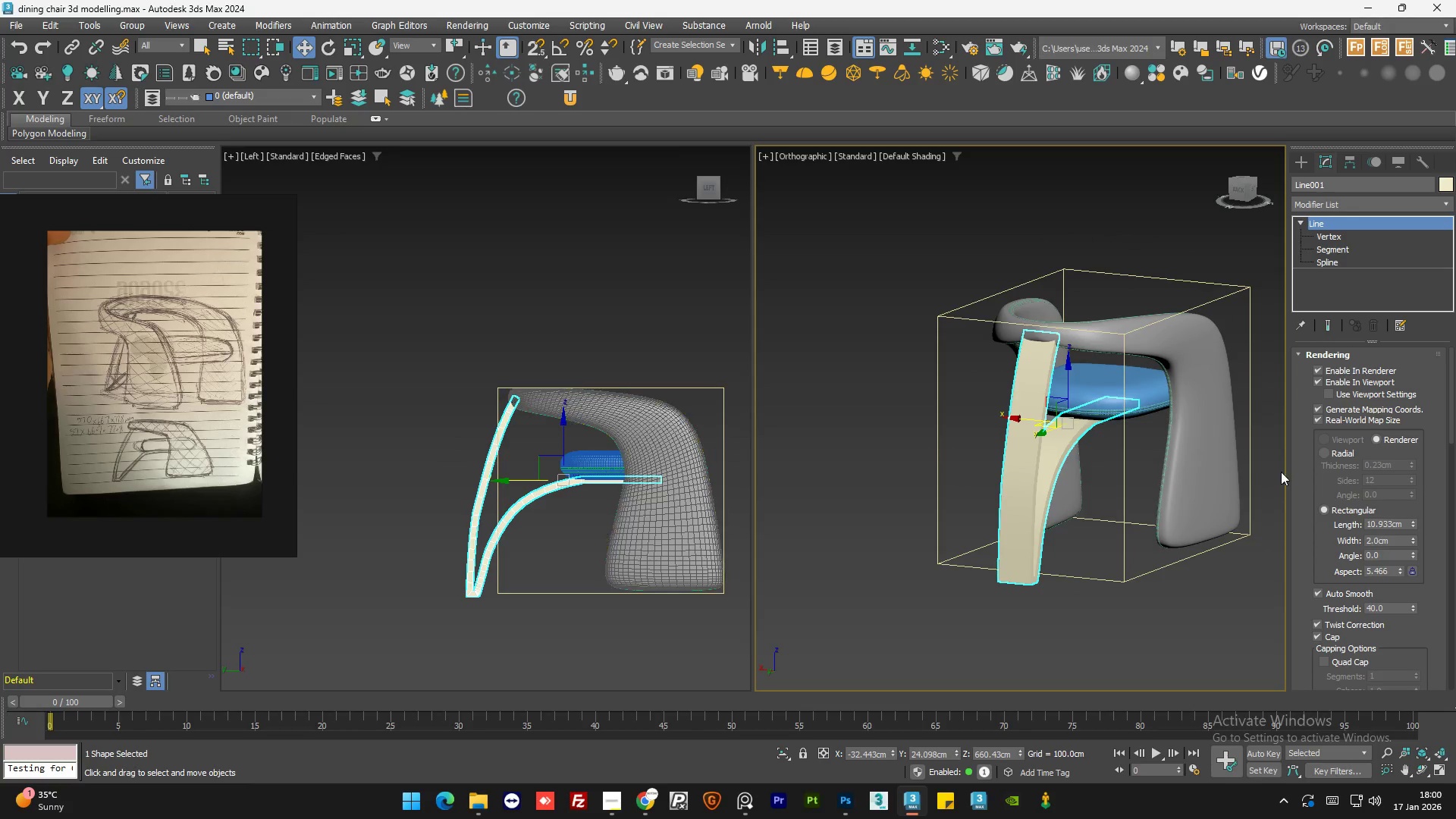 
hold_key(key=AltLeft, duration=0.48)
 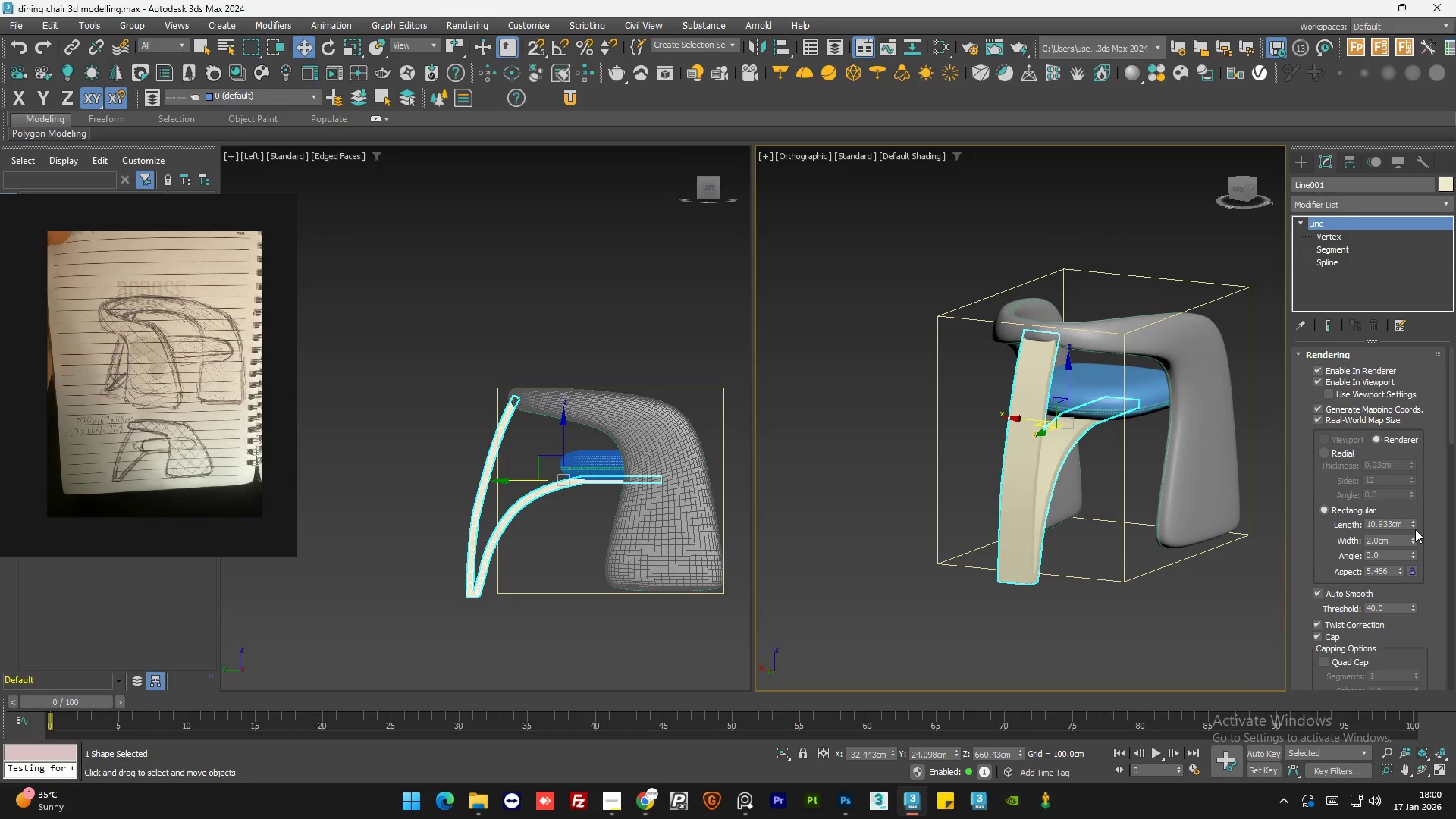 
left_click_drag(start_coordinate=[1413, 528], to_coordinate=[1413, 571])
 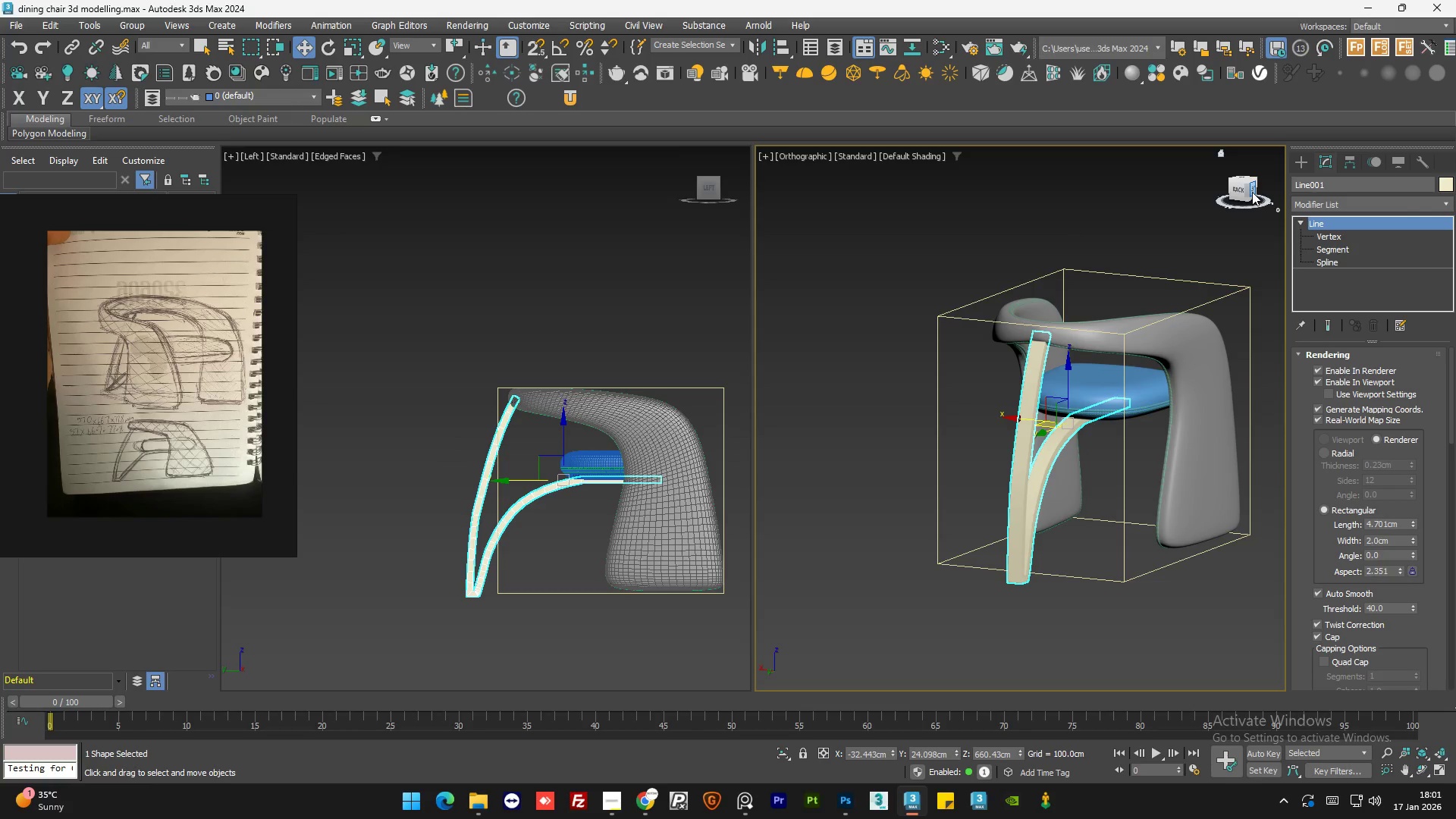 
left_click([1250, 191])
 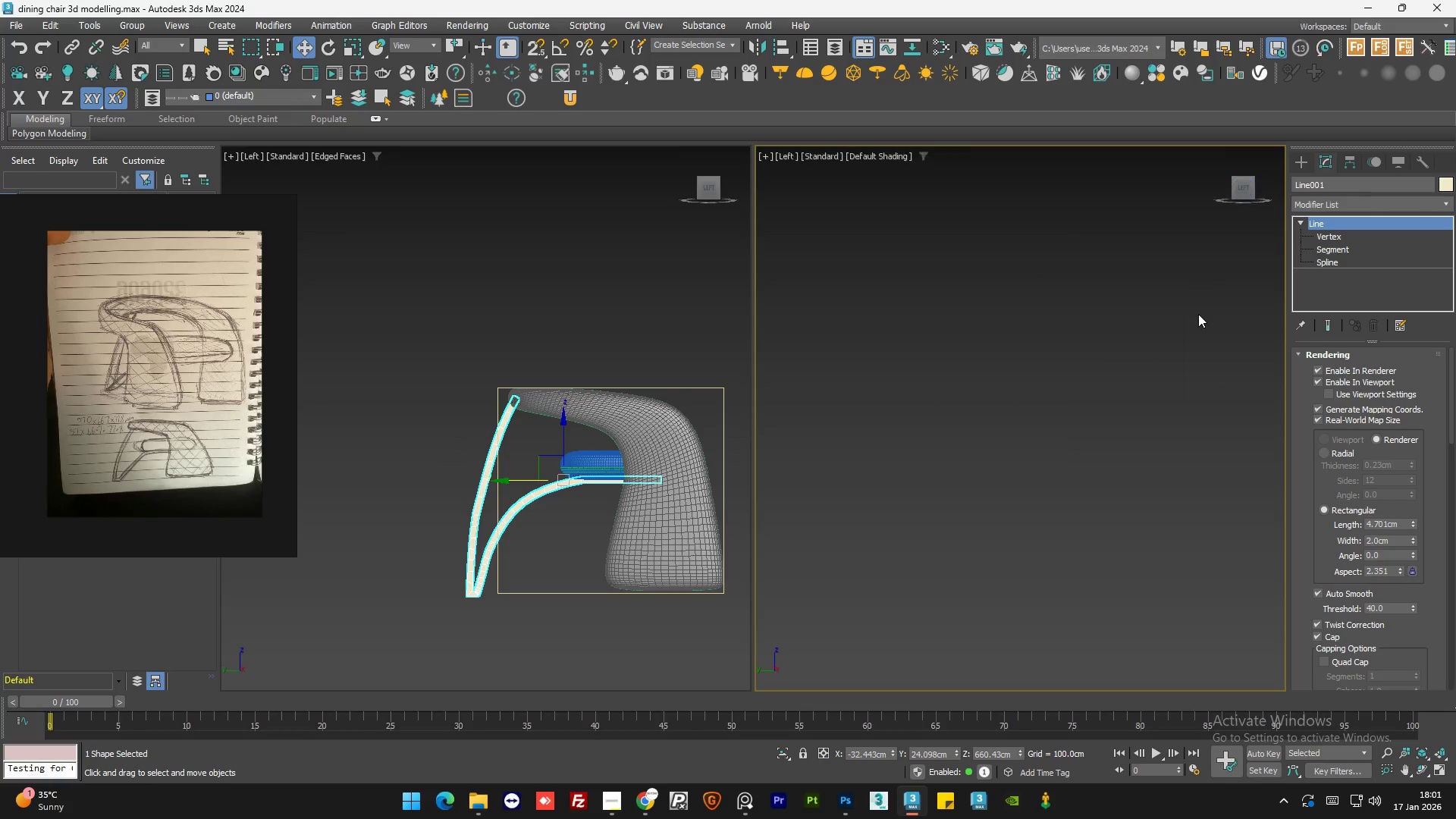 
key(Z)
 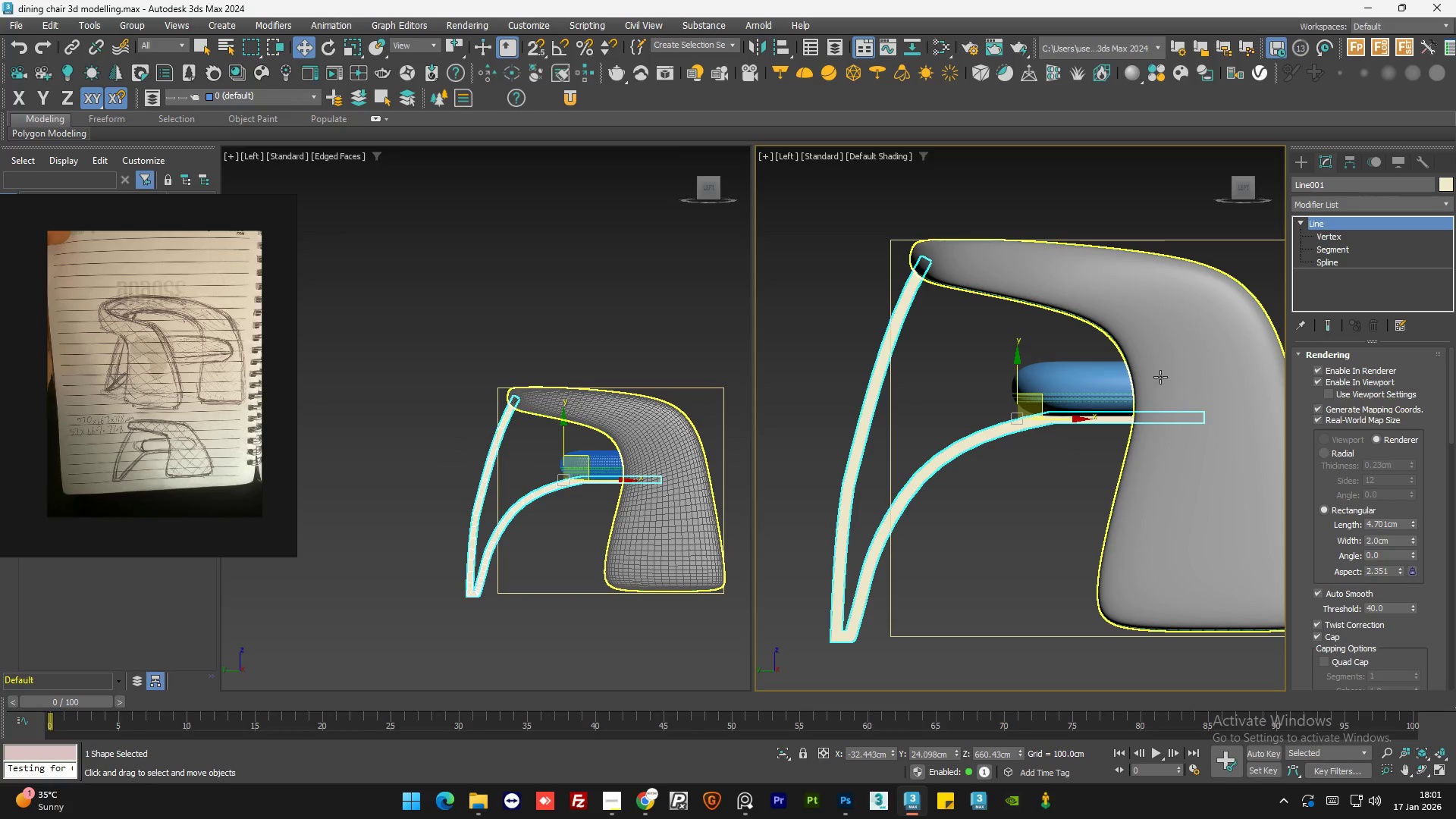 
scroll: coordinate [1144, 388], scroll_direction: down, amount: 1.0
 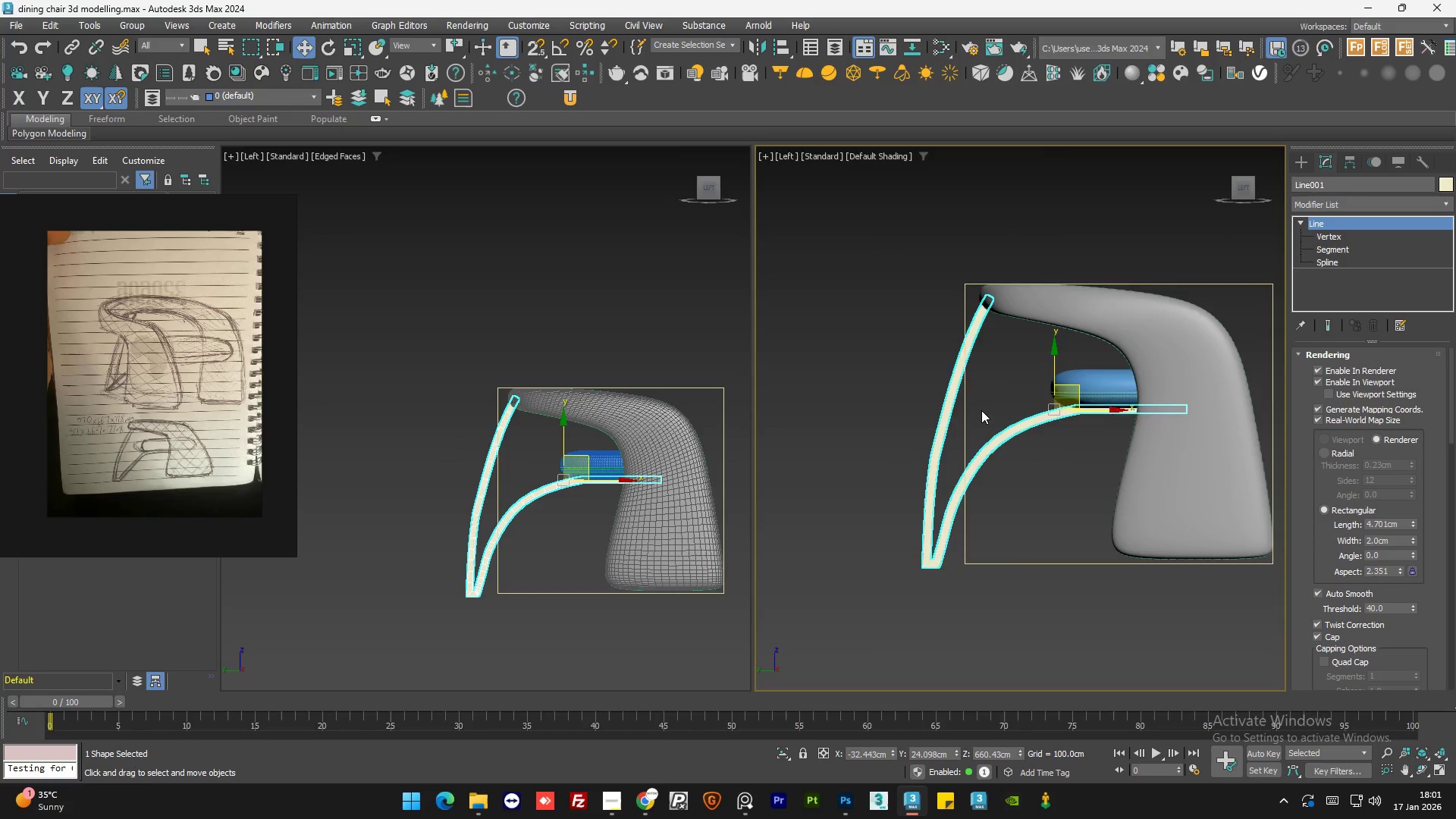 
scroll: coordinate [937, 419], scroll_direction: up, amount: 2.0
 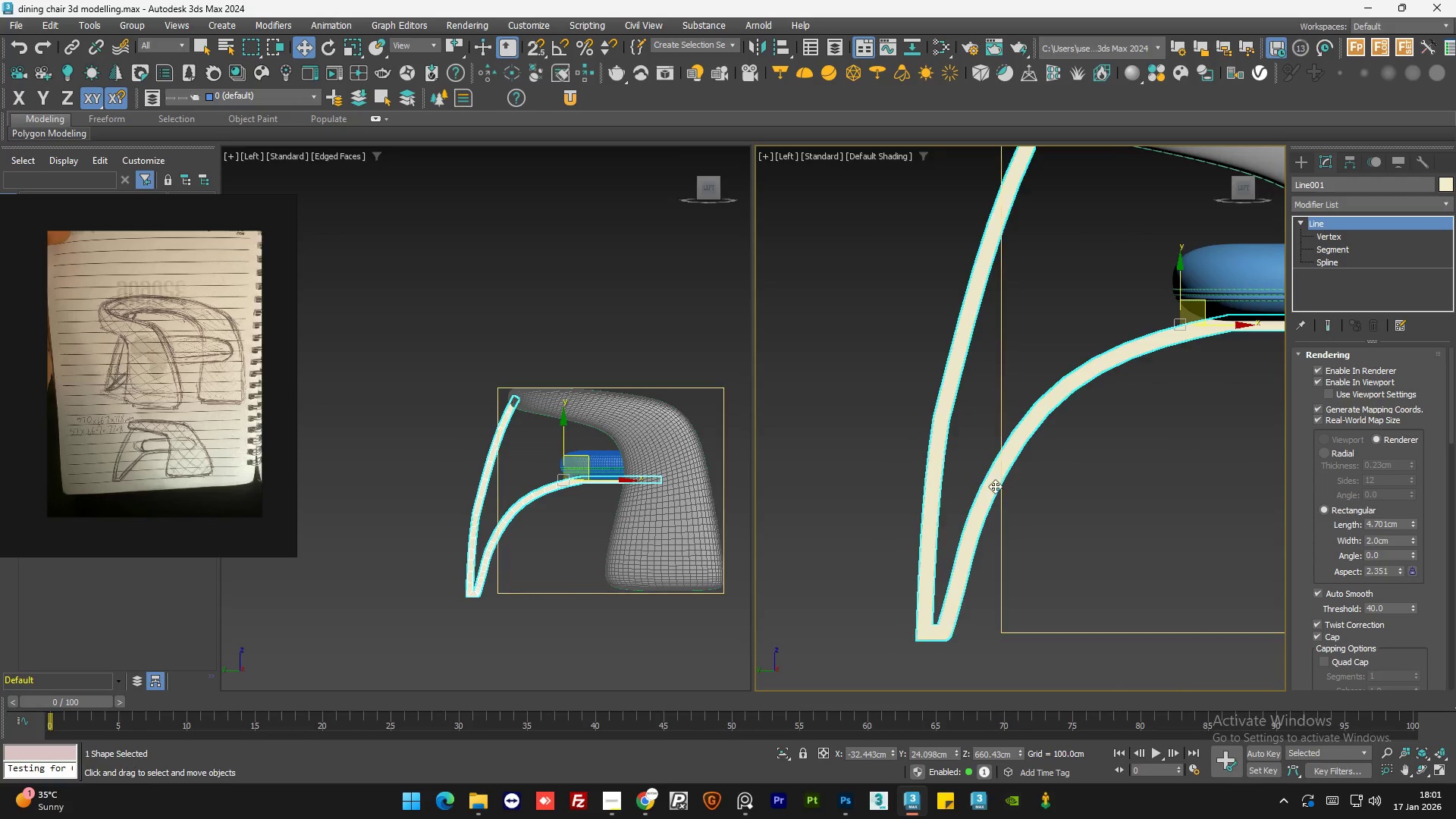 
scroll: coordinate [993, 488], scroll_direction: down, amount: 1.0
 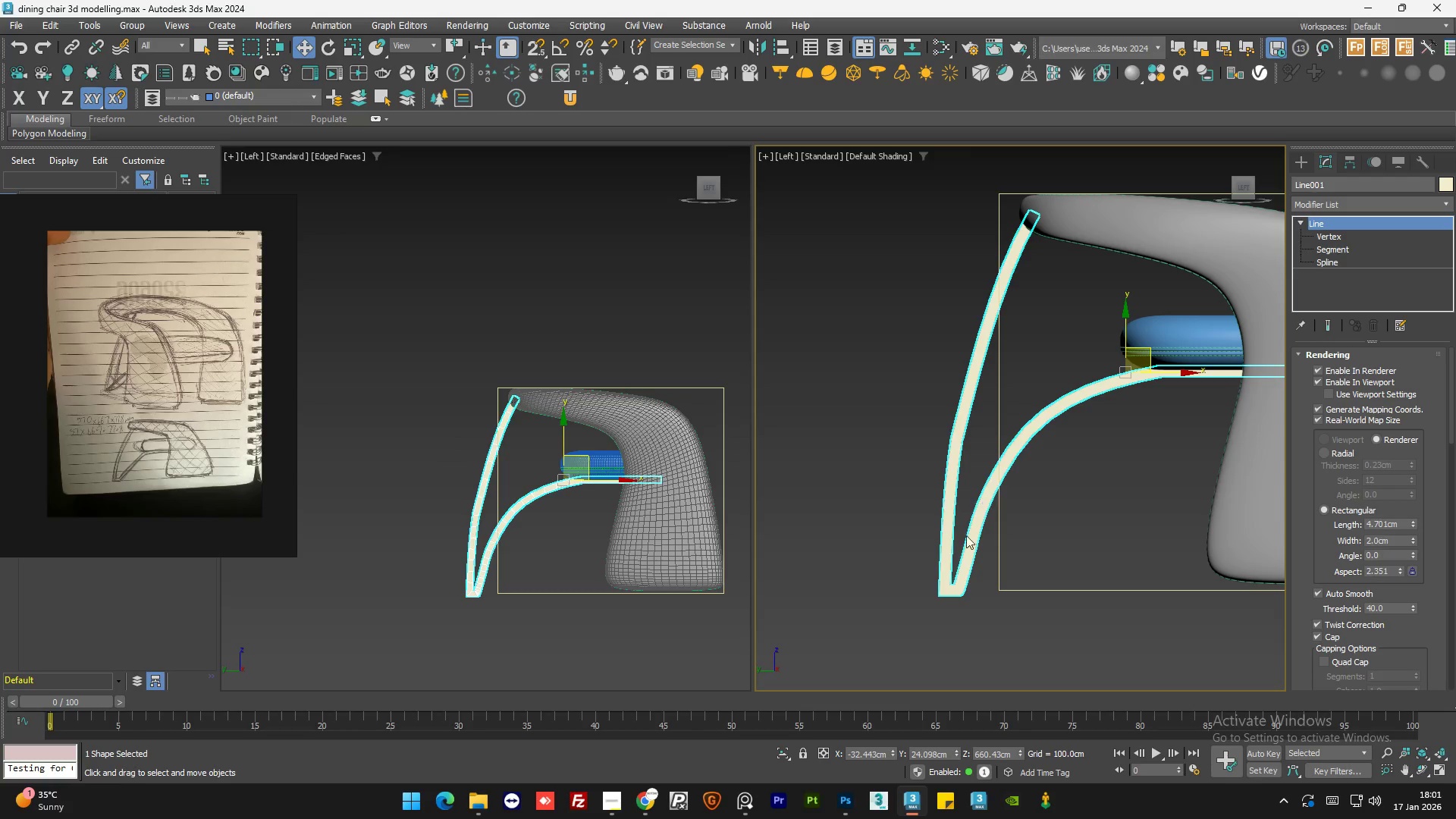 
scroll: coordinate [950, 566], scroll_direction: none, amount: 0.0
 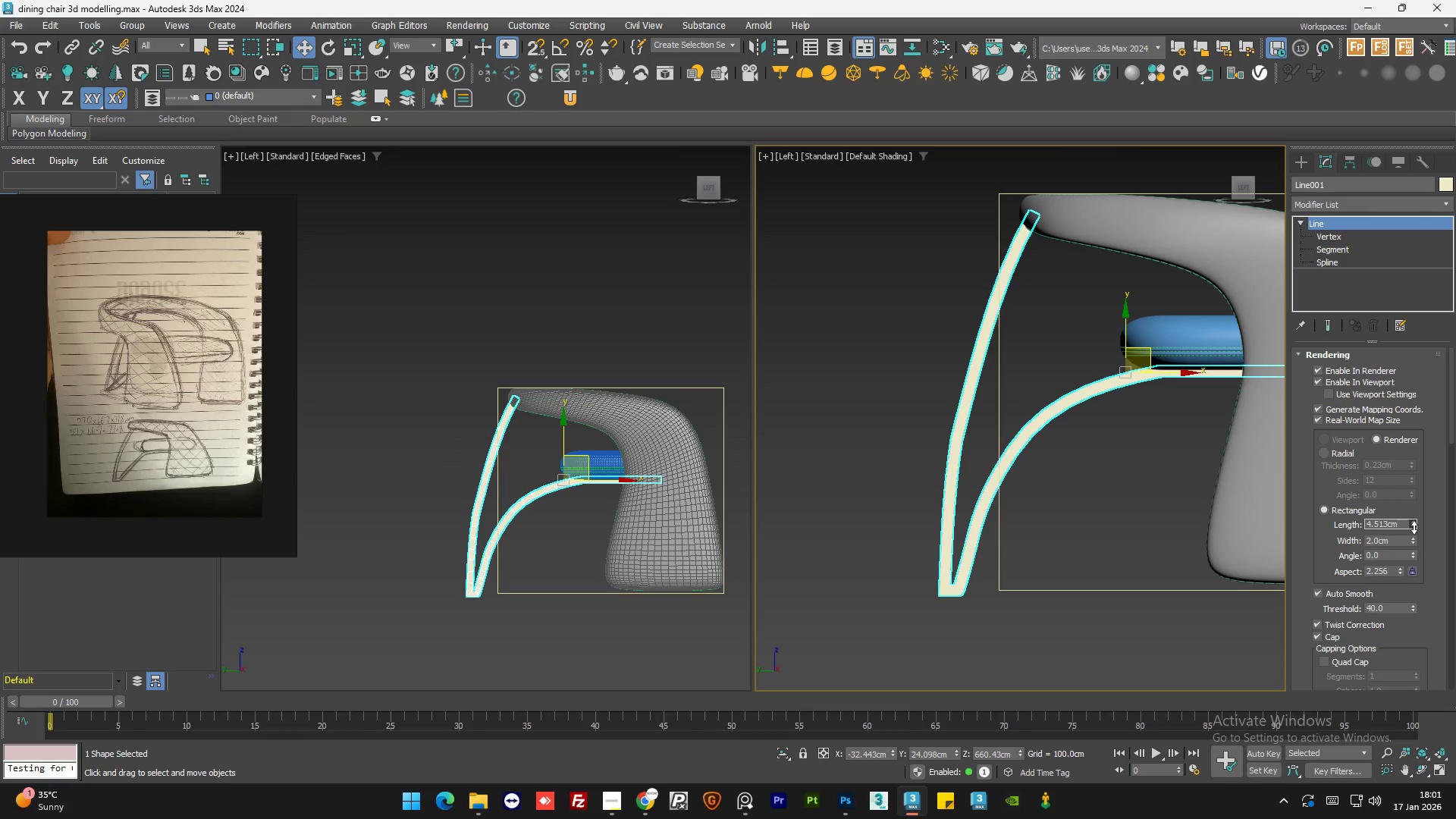 
left_click_drag(start_coordinate=[1411, 541], to_coordinate=[1410, 585])
 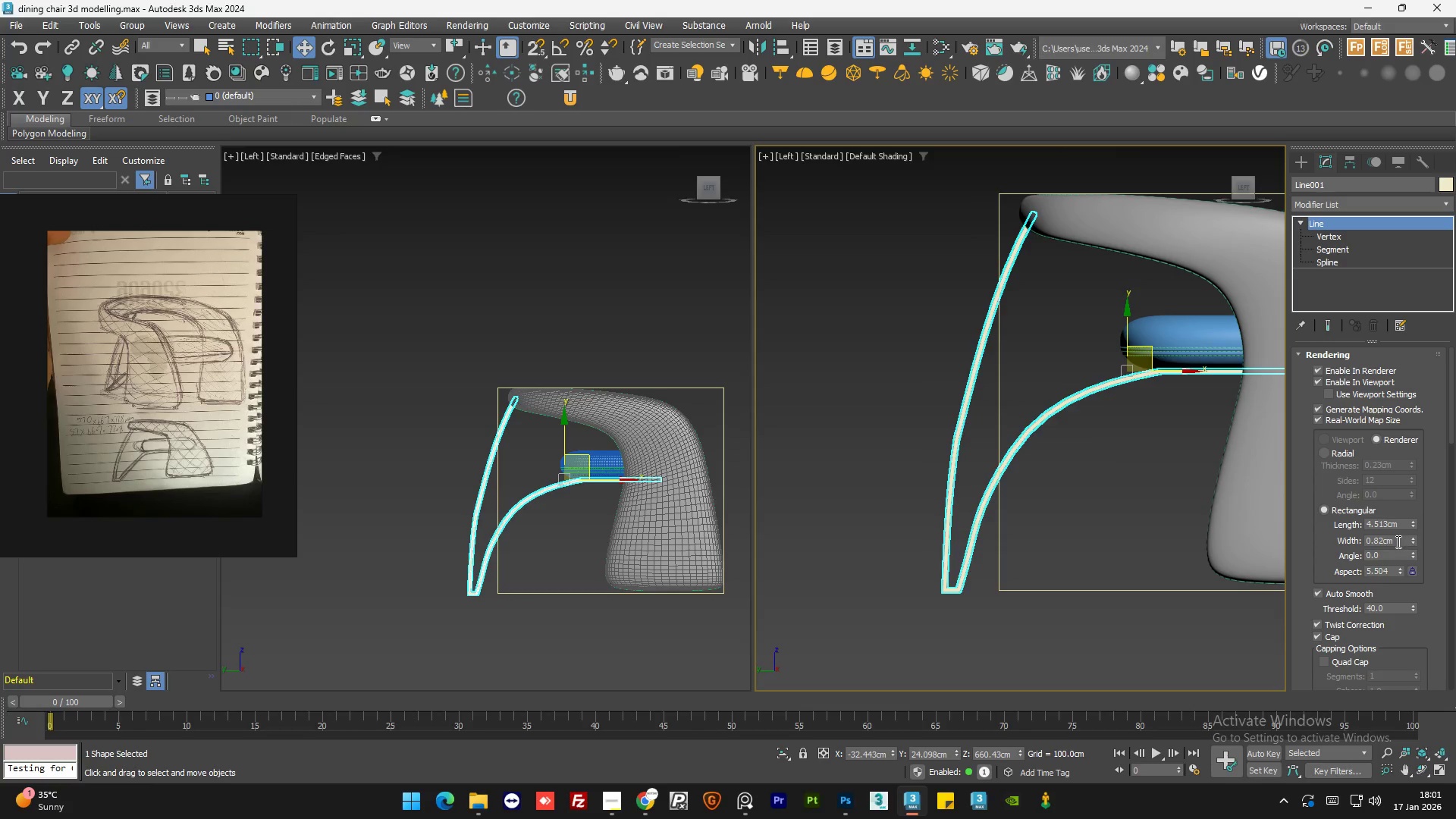 
double_click([1397, 541])
 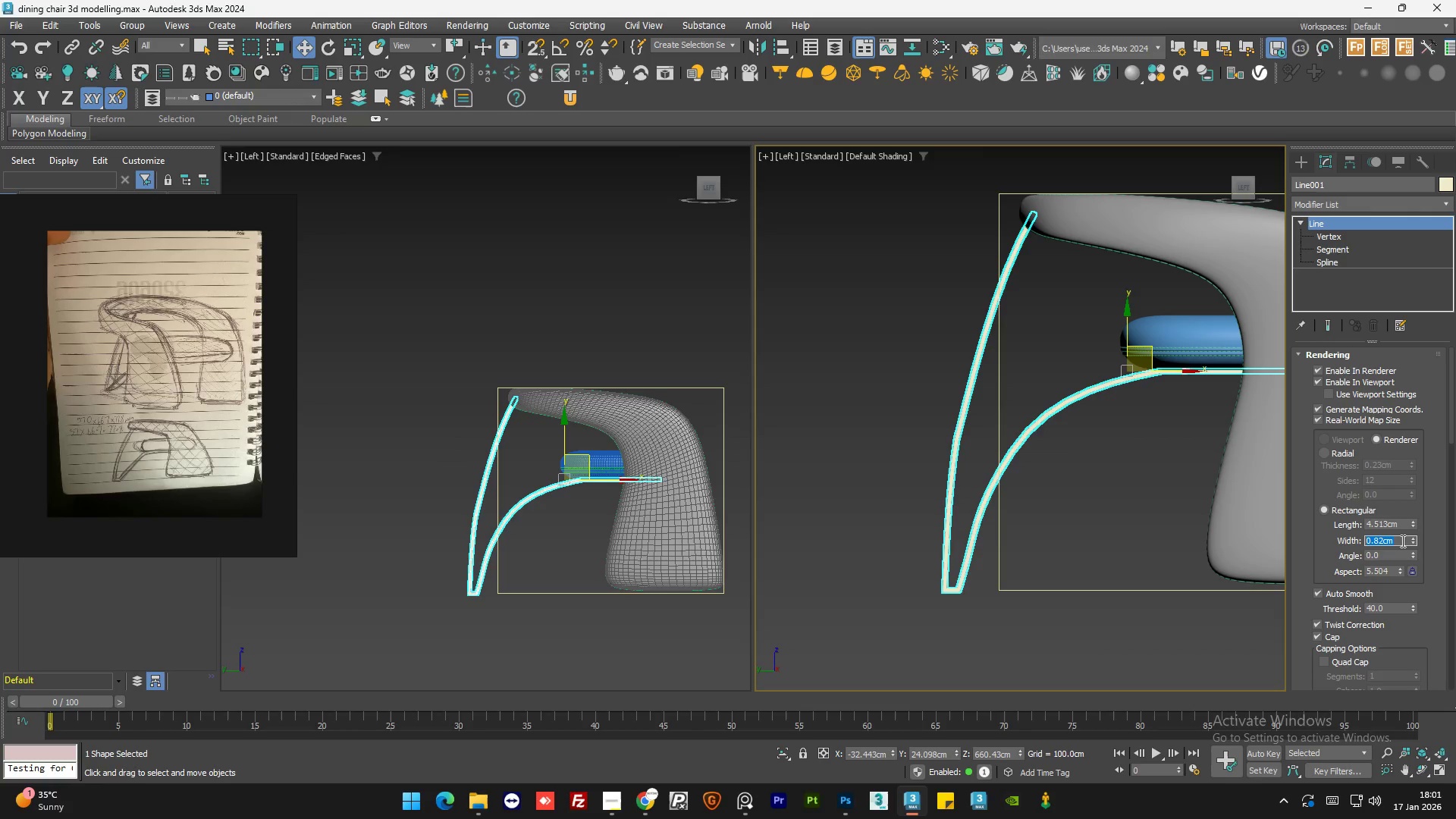 
key(Numpad1)
 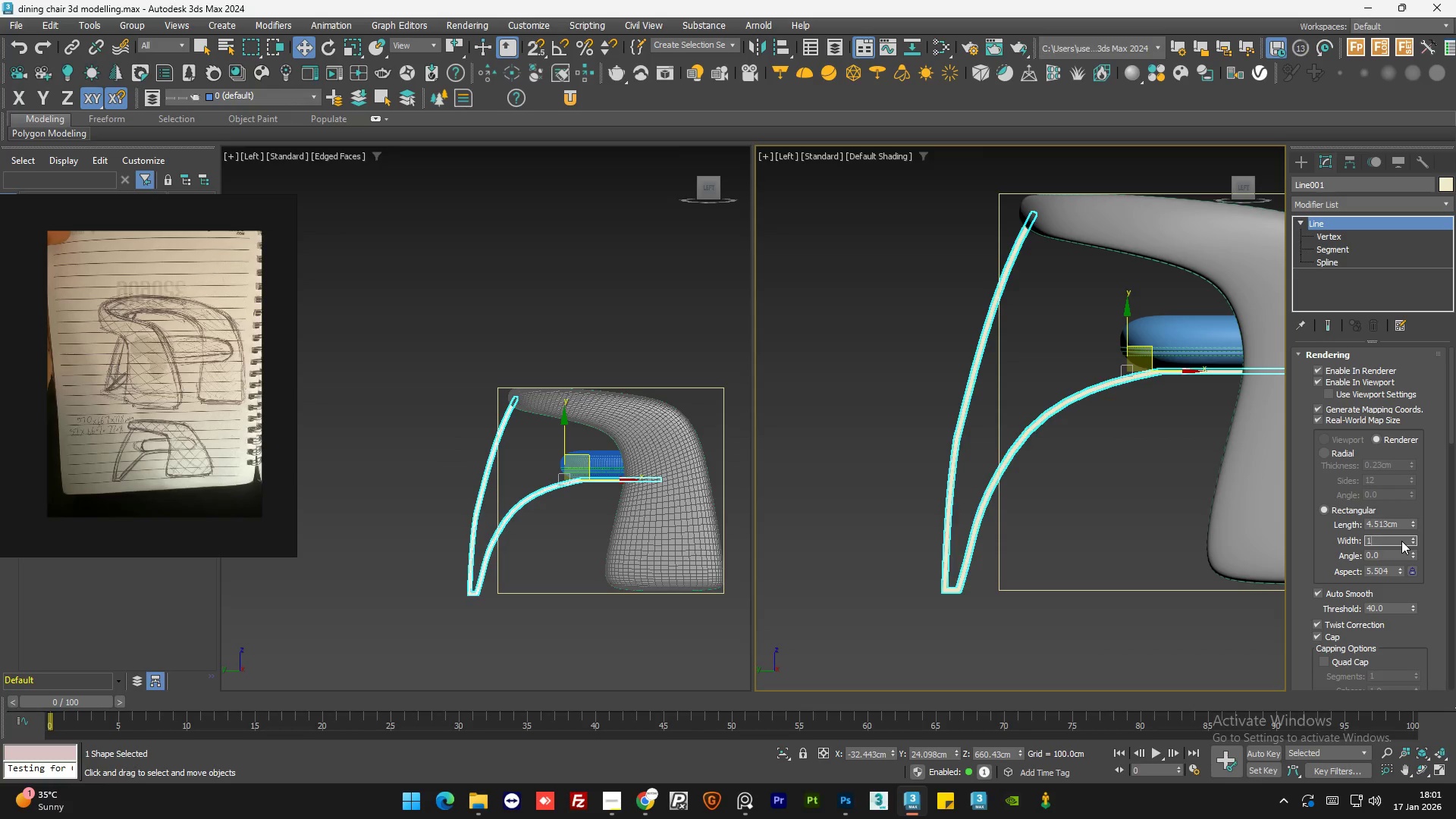 
key(NumpadEnter)
 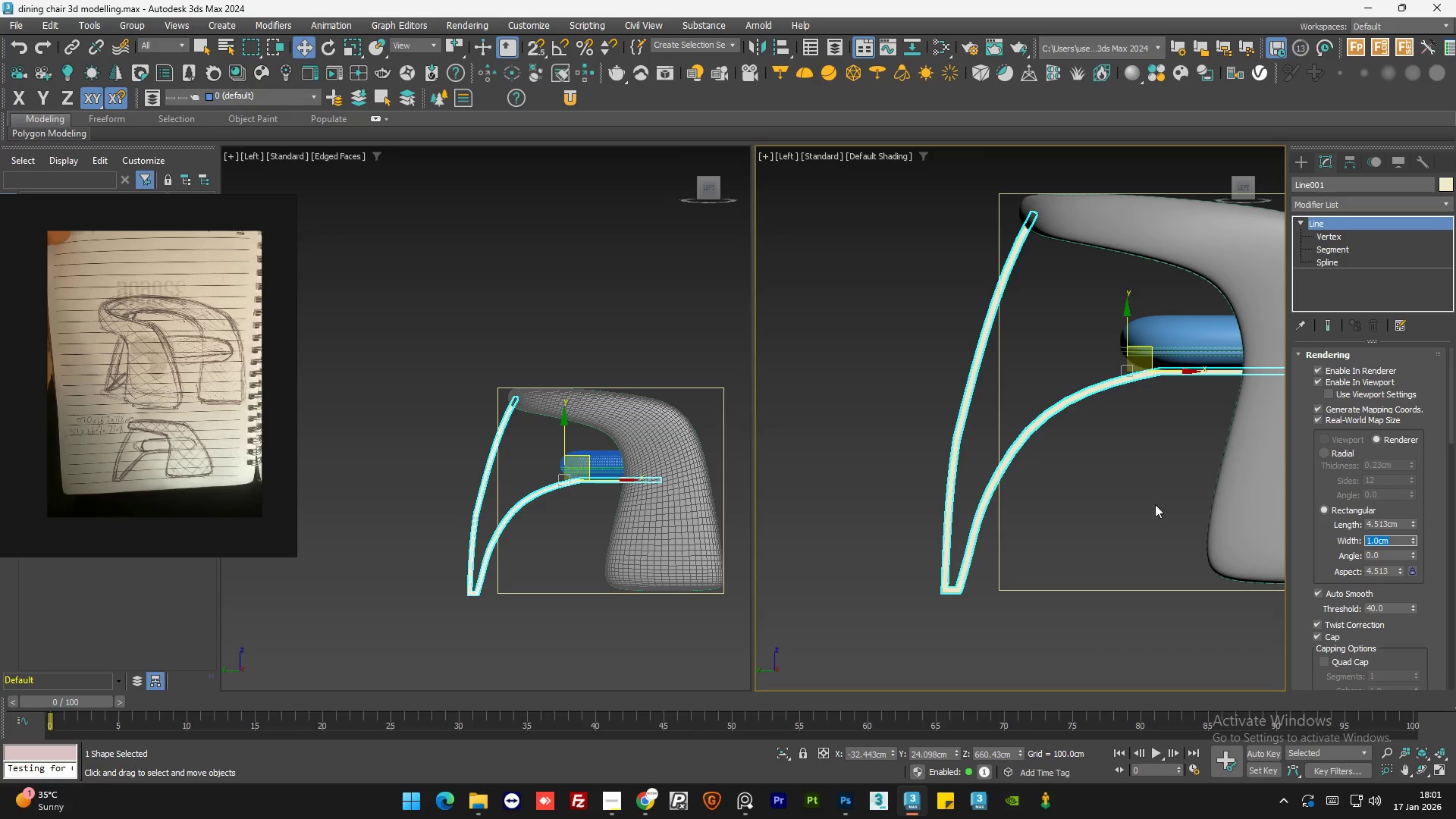 
left_click([1021, 480])
 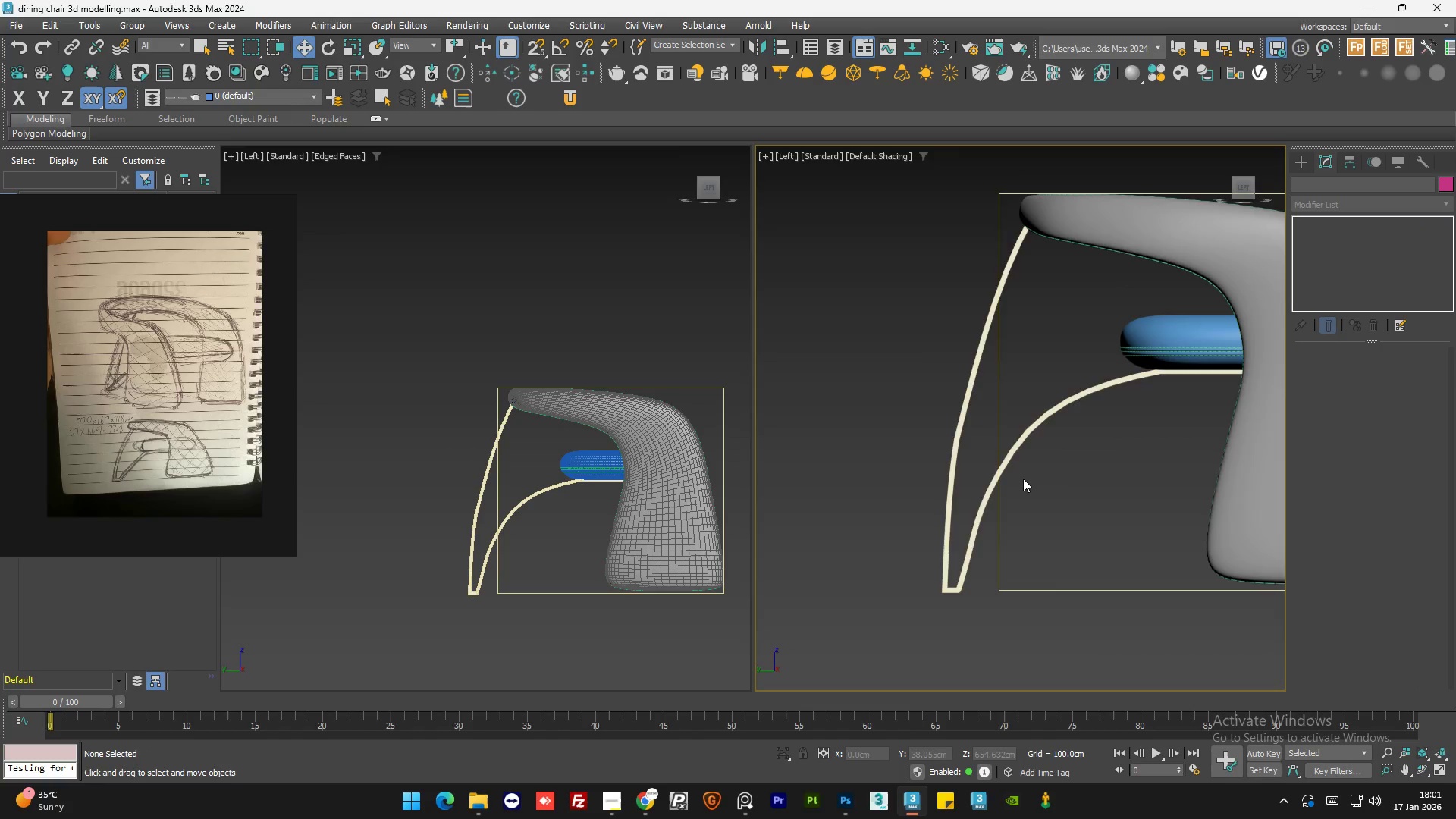 
hold_key(key=AltLeft, duration=0.89)
 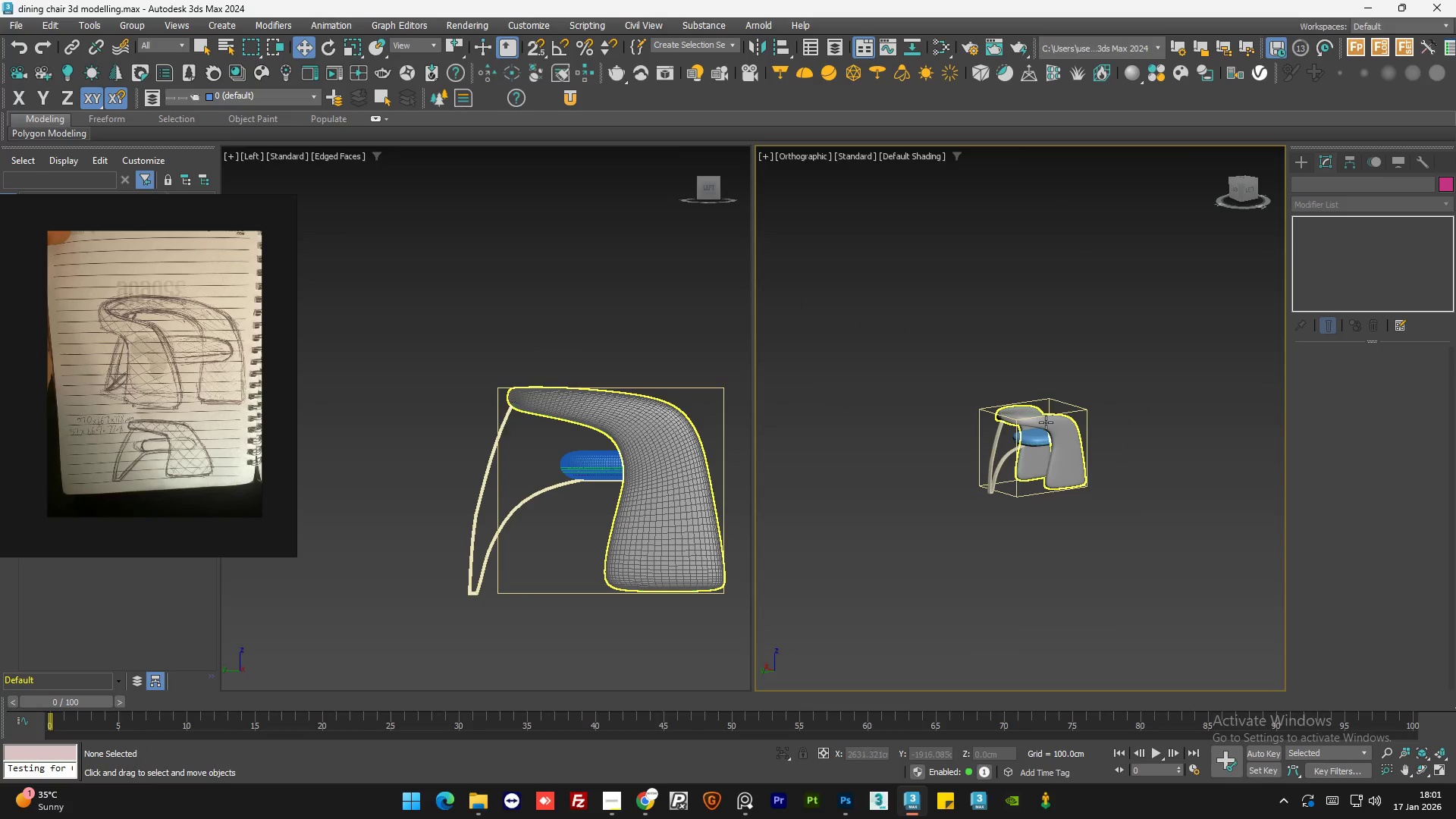 
scroll: coordinate [1157, 551], scroll_direction: down, amount: 4.0
 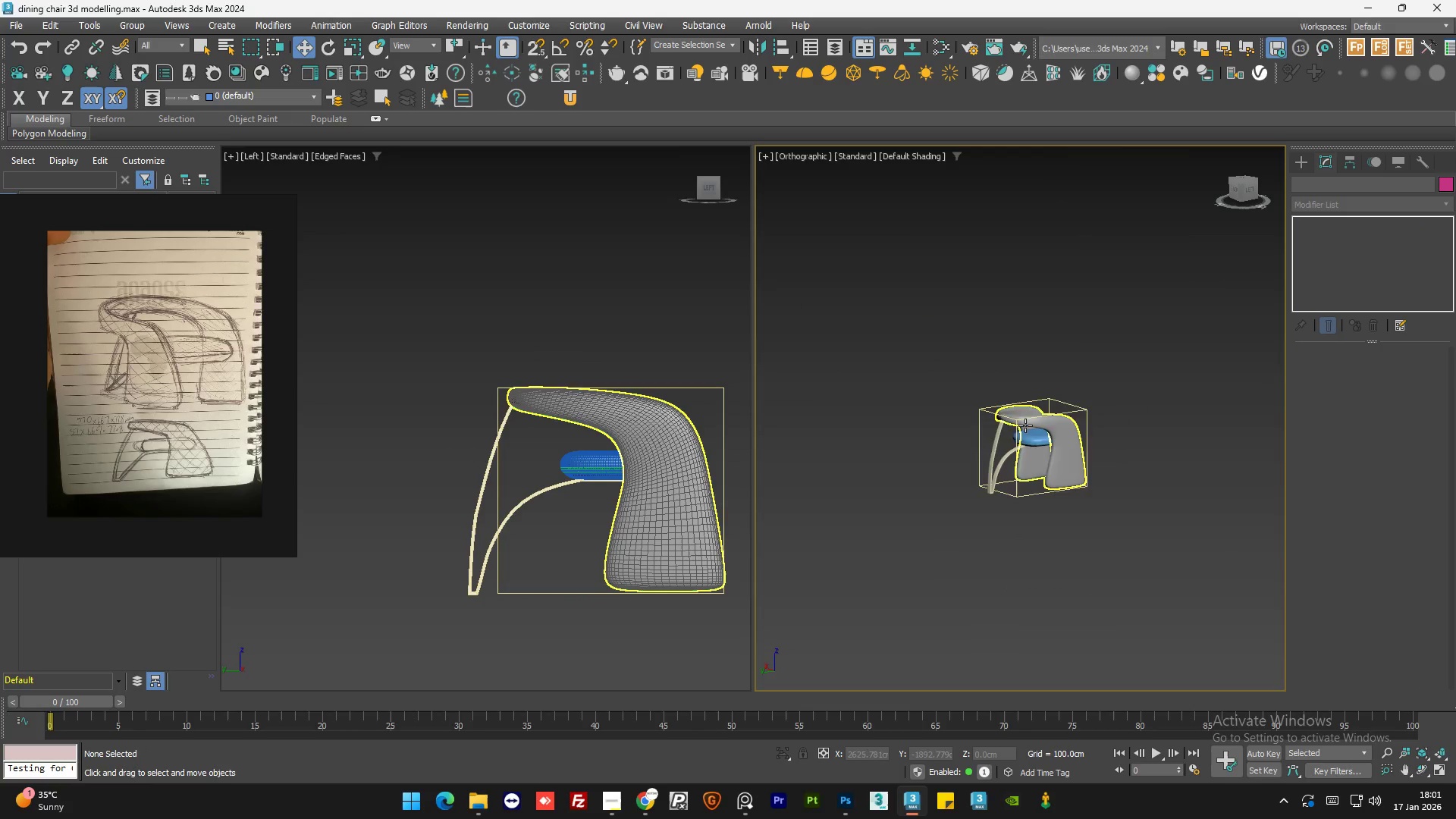 
scroll: coordinate [969, 389], scroll_direction: up, amount: 11.0
 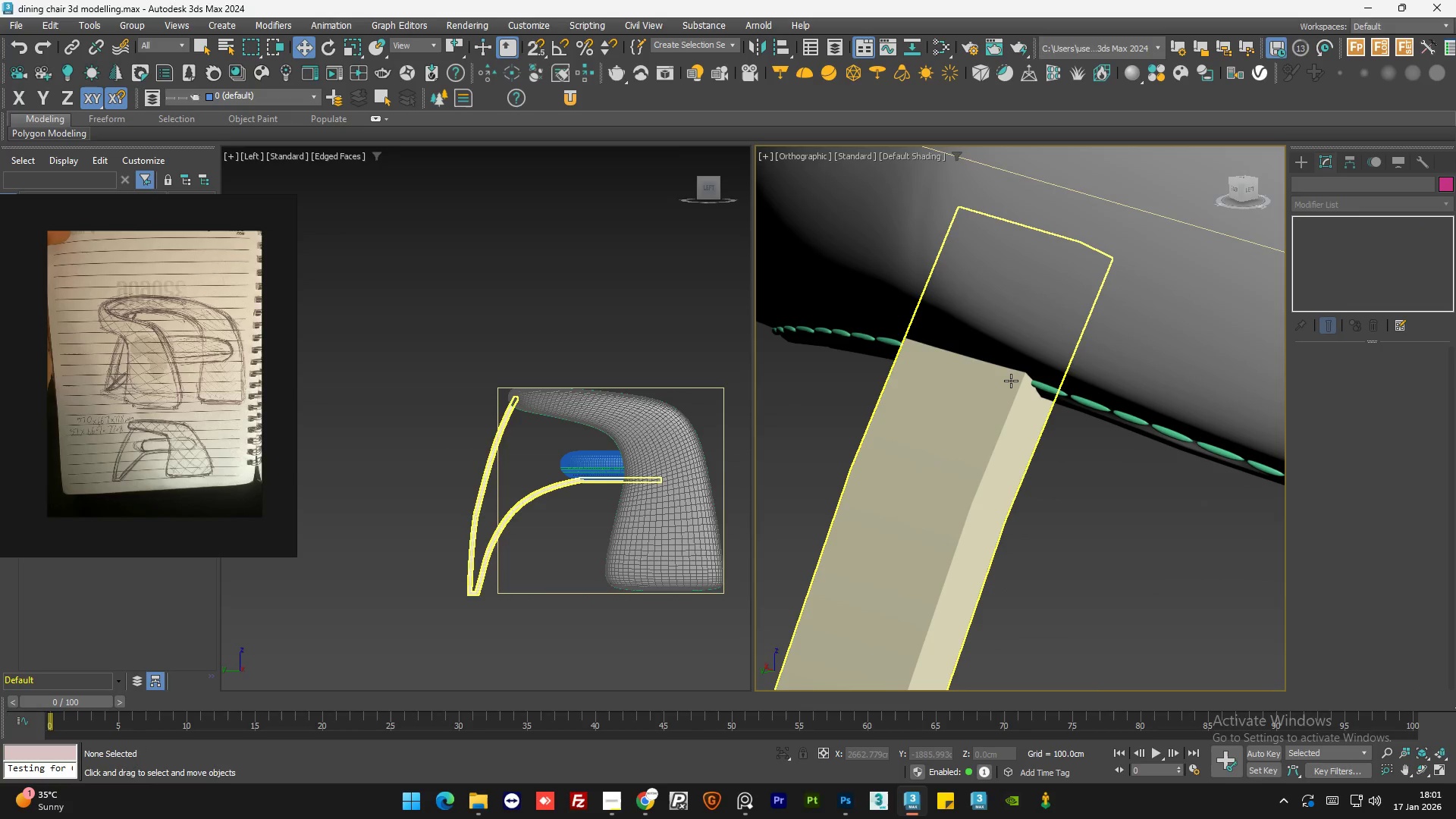 
scroll: coordinate [1011, 381], scroll_direction: down, amount: 5.0
 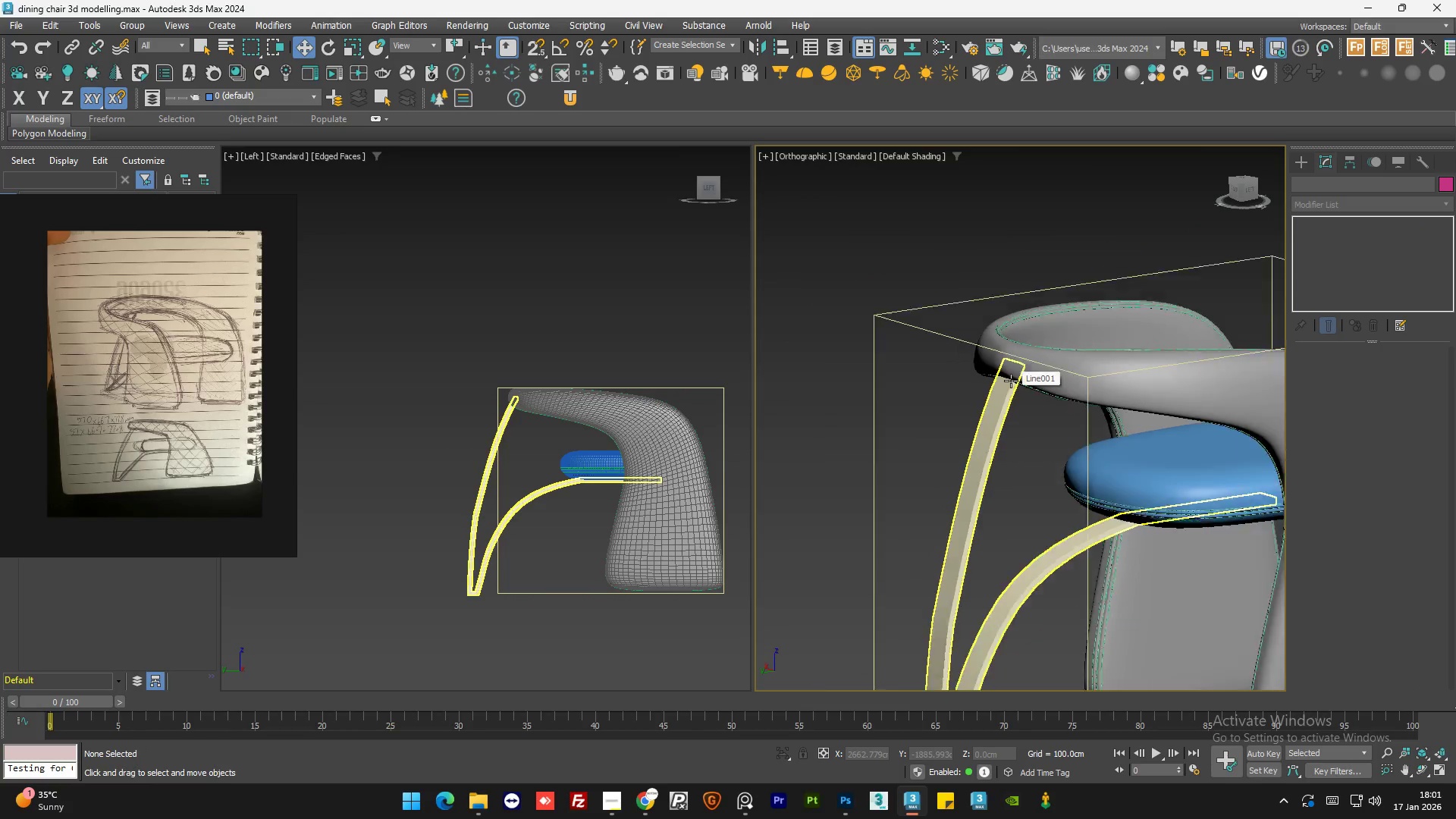 
hold_key(key=AltLeft, duration=0.72)
 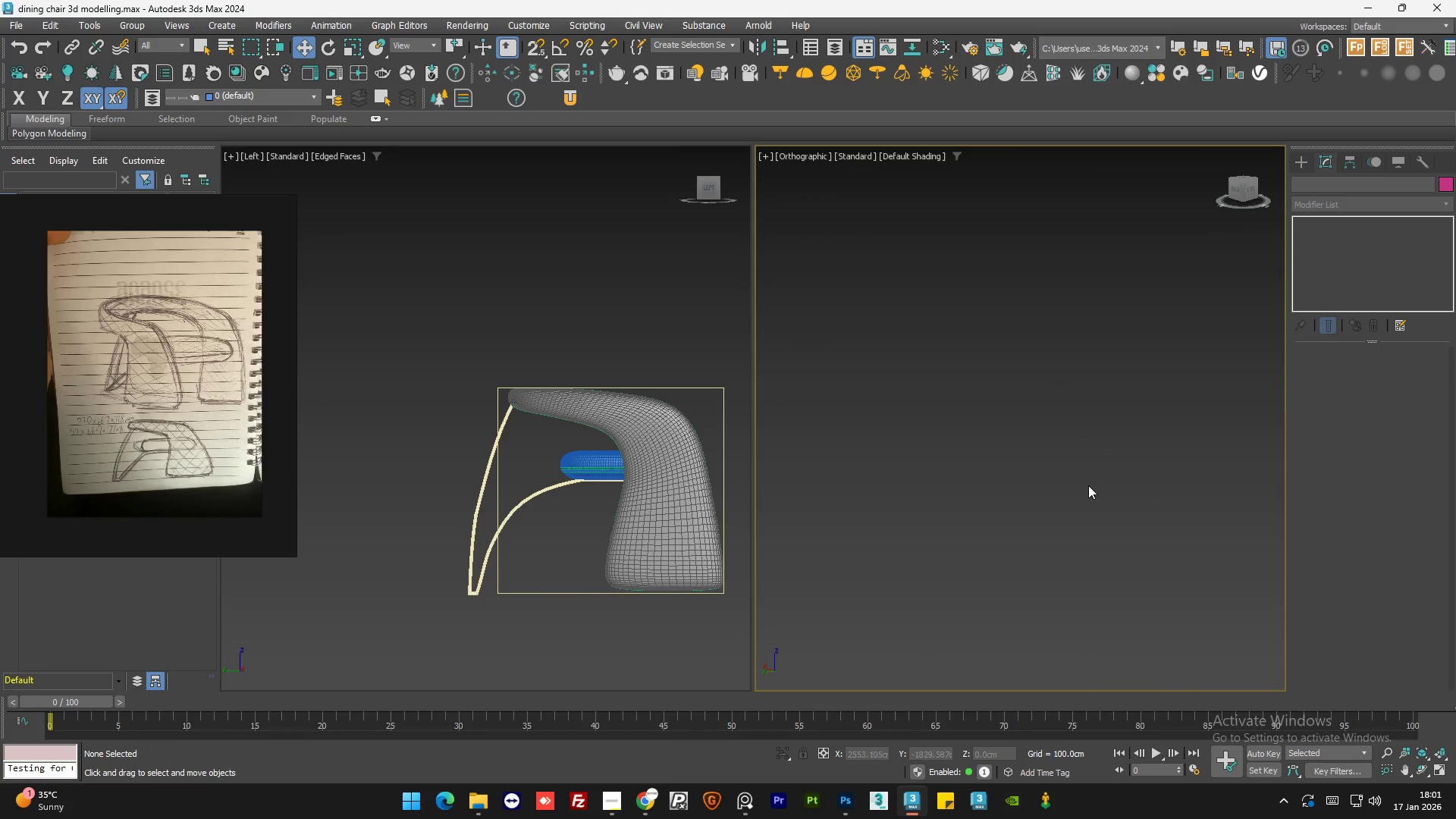 
scroll: coordinate [1087, 486], scroll_direction: down, amount: 5.0
 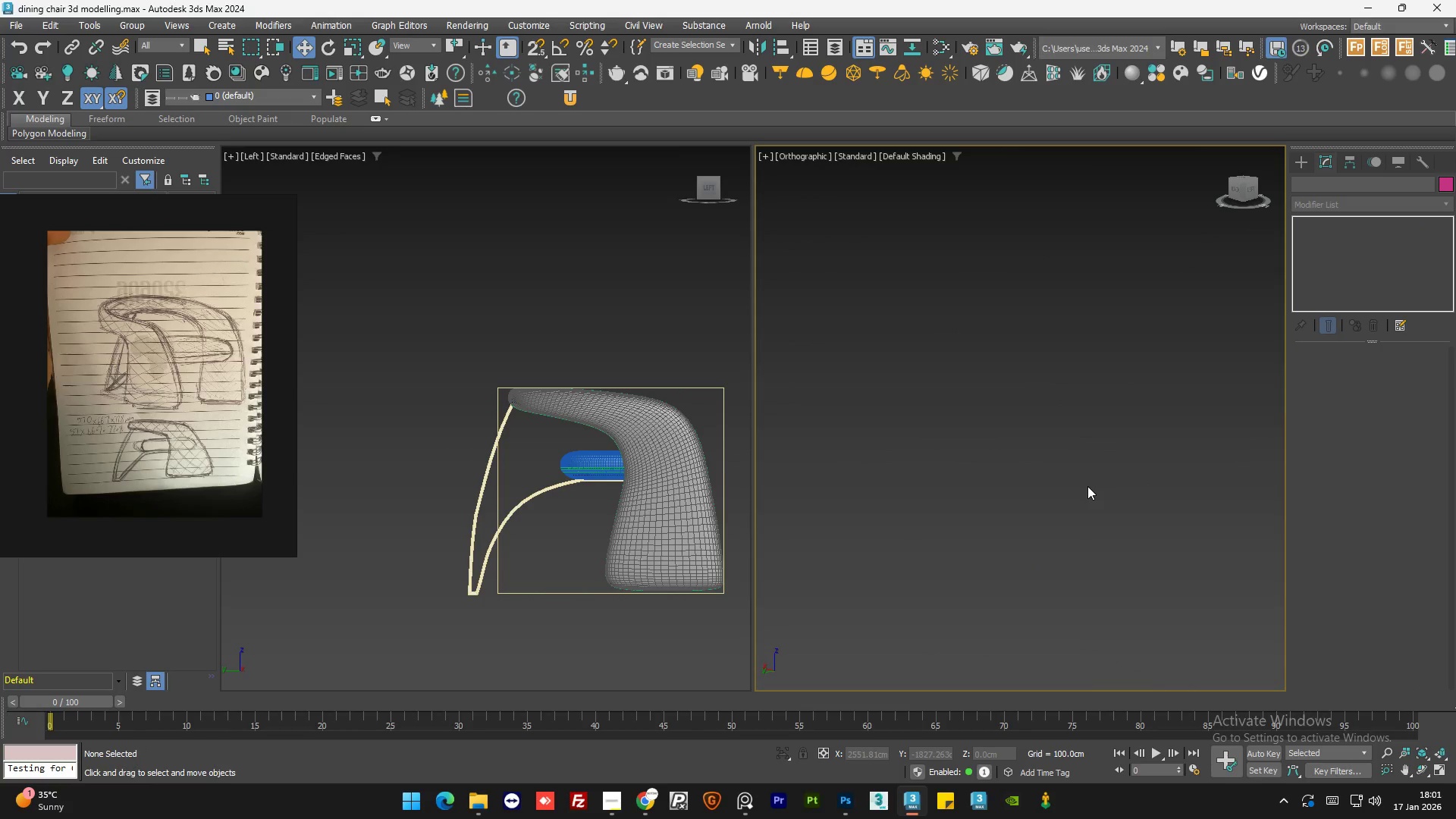 
key(Z)
 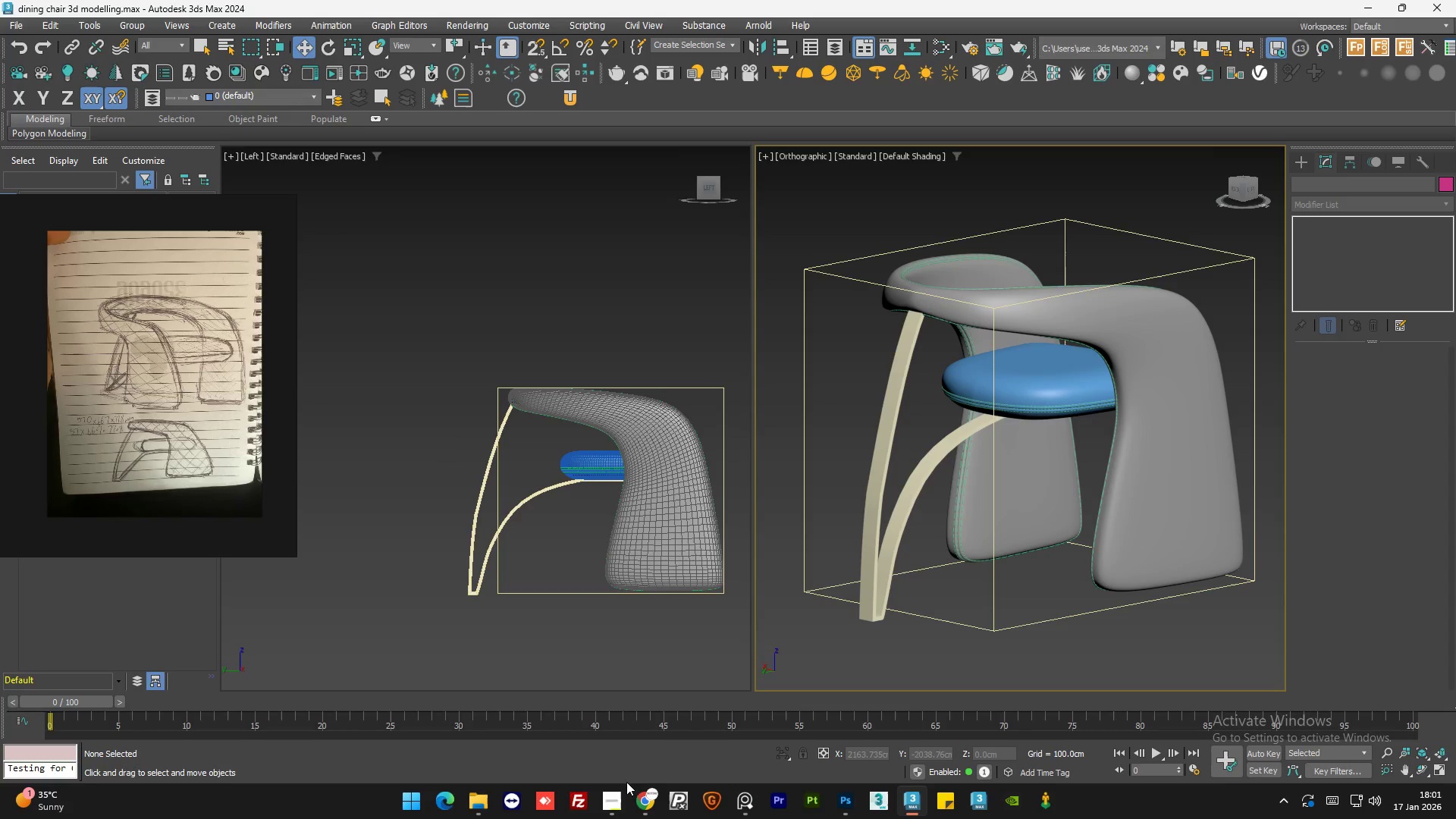 
left_click([620, 800])